 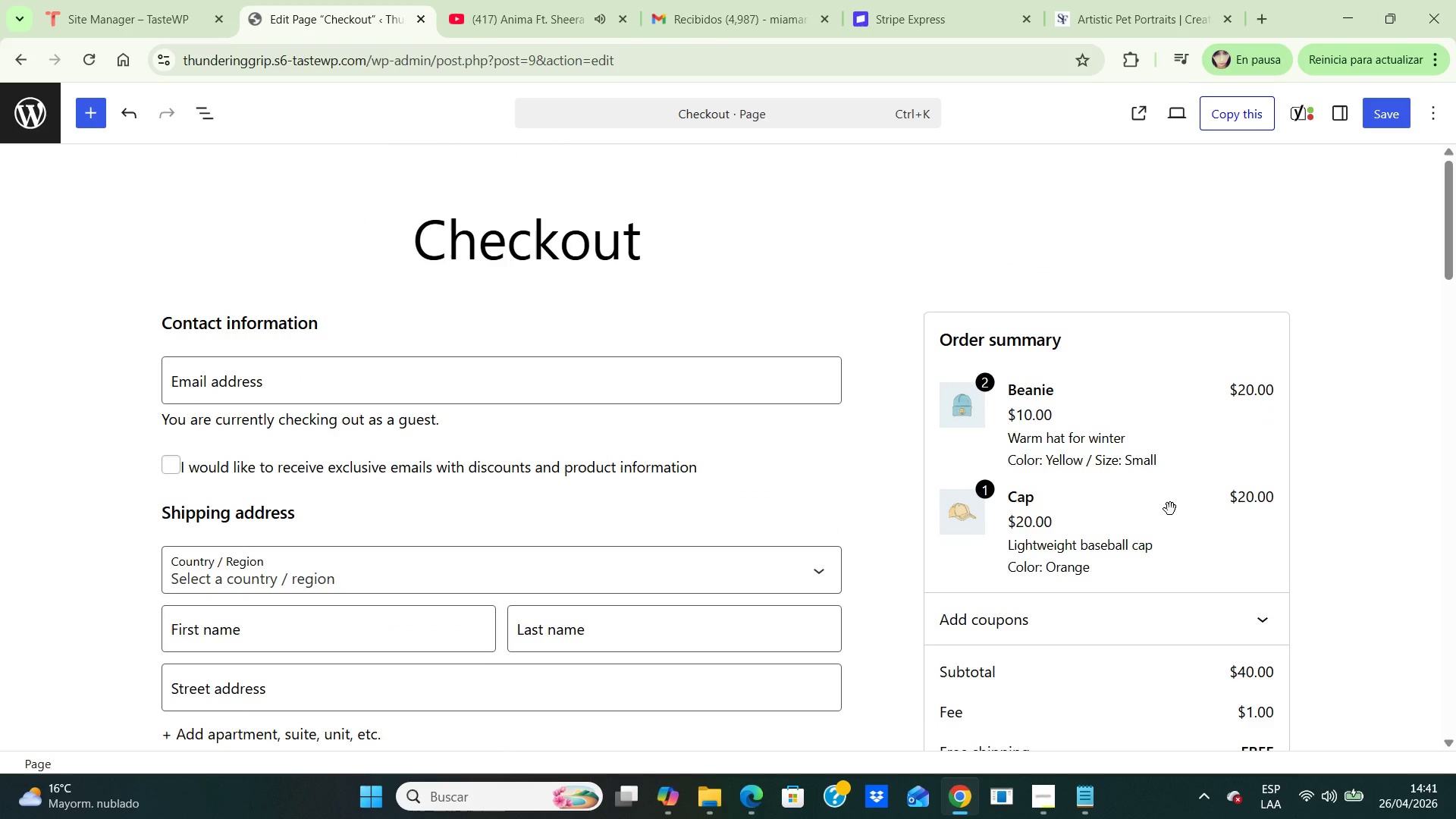 
scroll: coordinate [794, 434], scroll_direction: down, amount: 4.0
 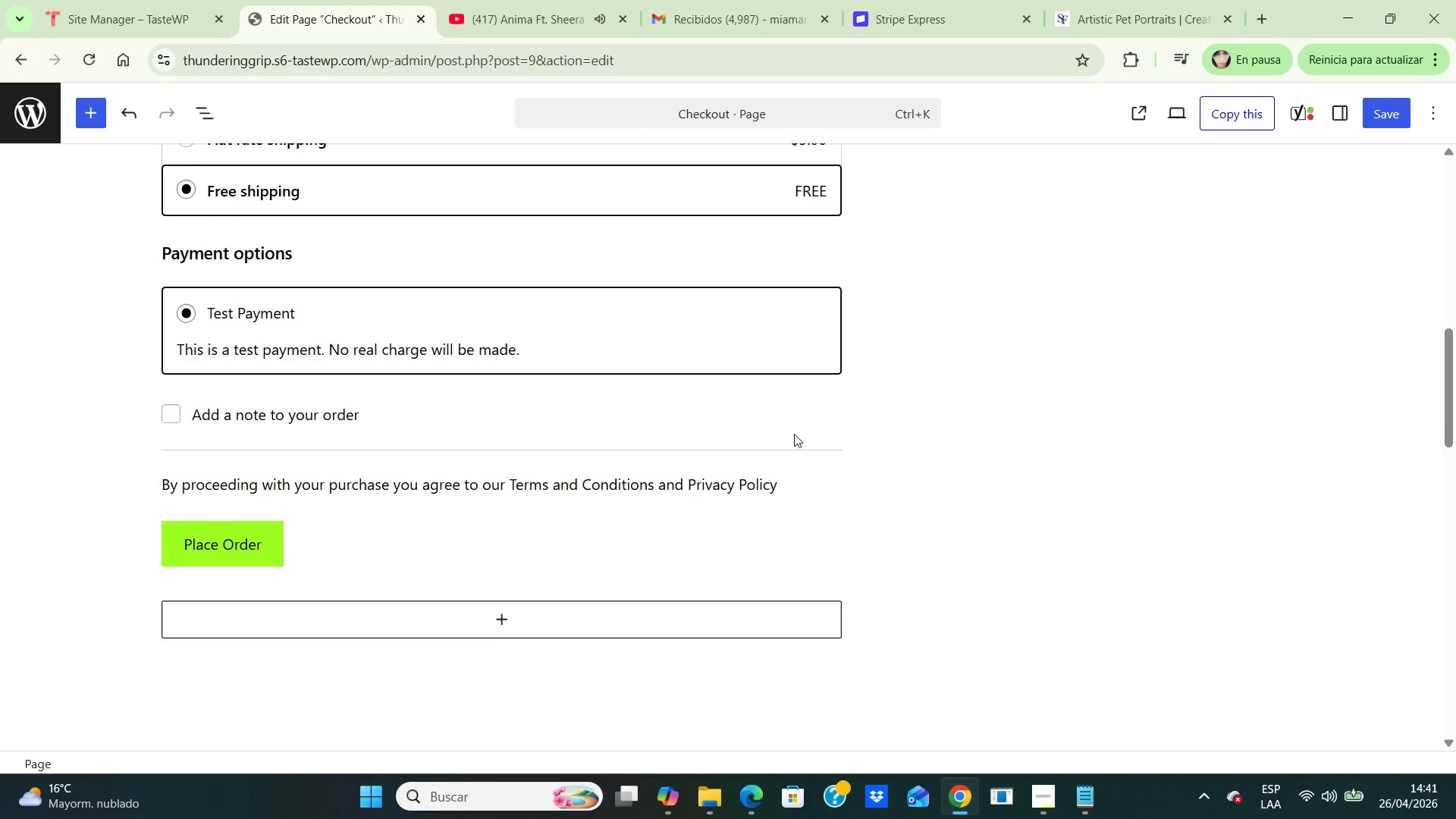 
scroll: coordinate [824, 435], scroll_direction: up, amount: 17.0
 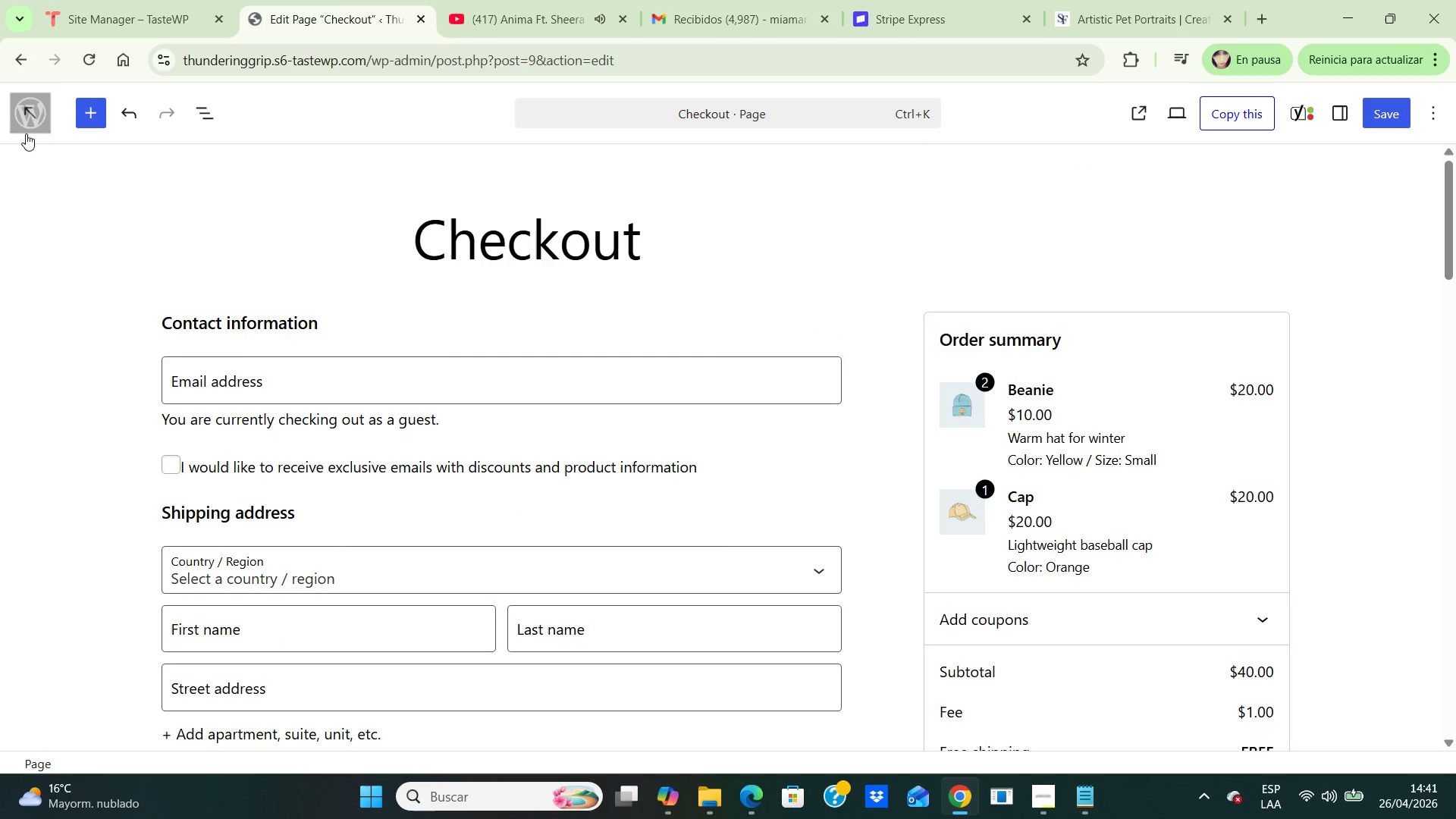 
left_click([23, 133])
 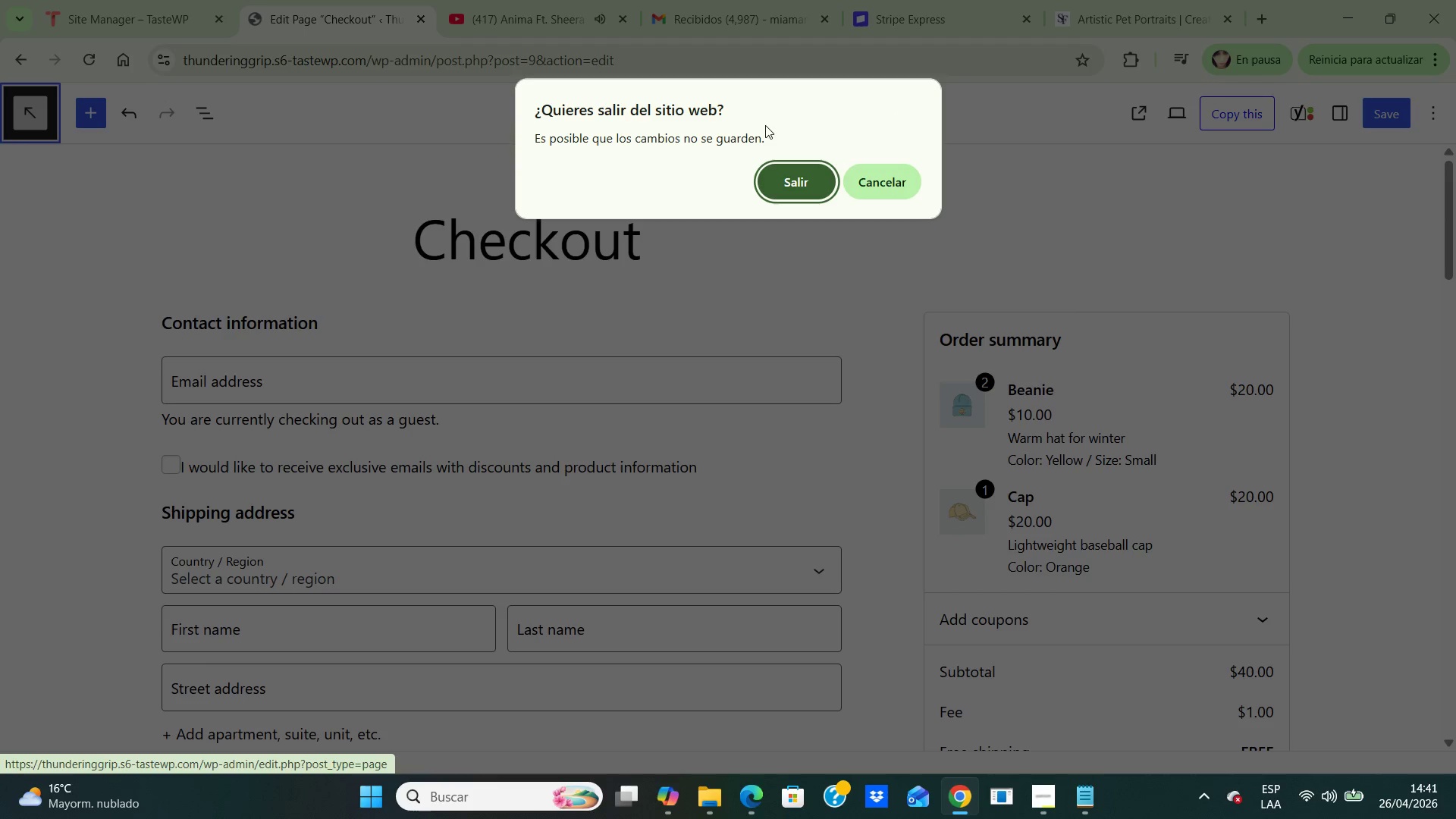 
left_click([809, 187])
 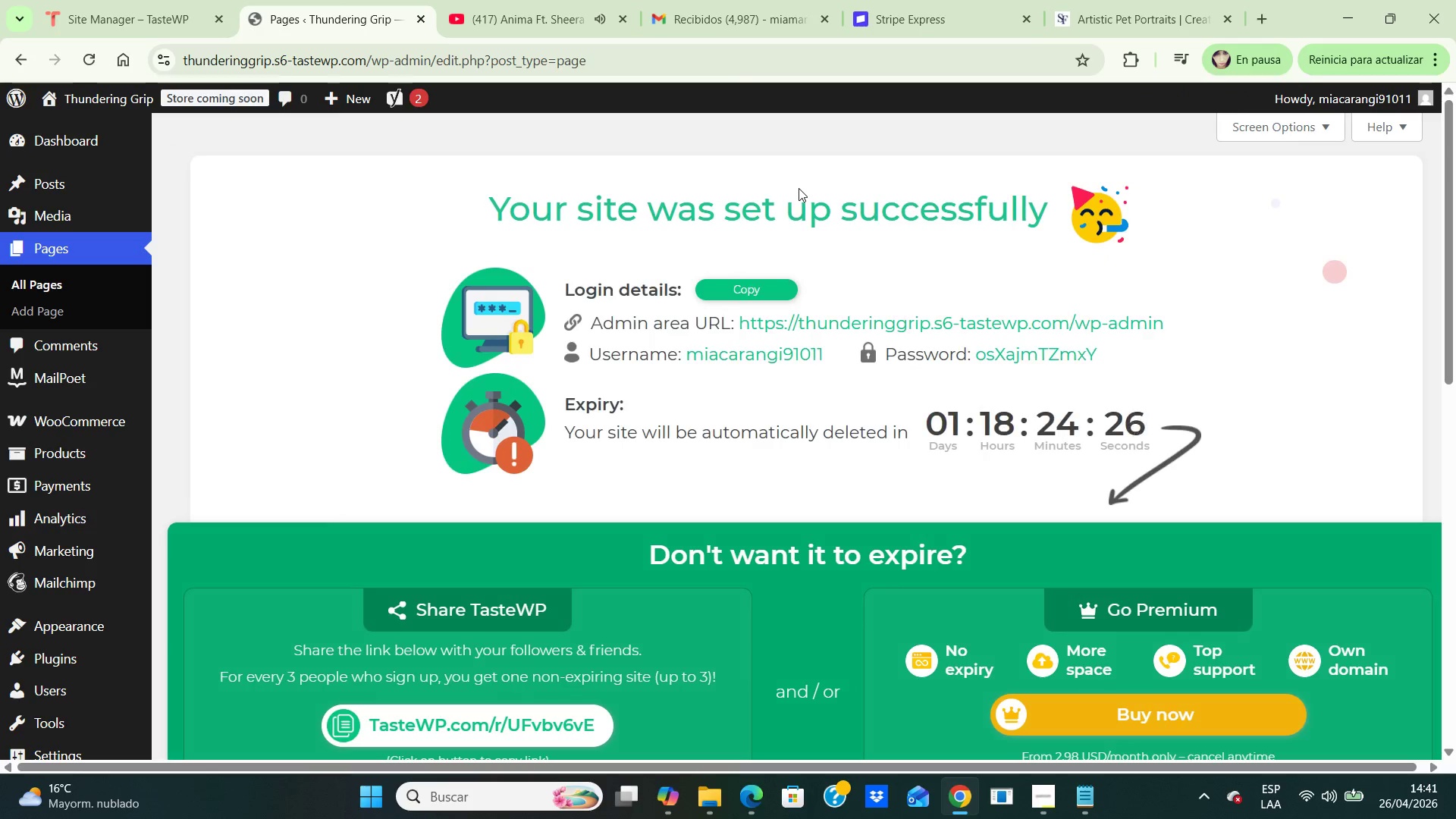 
scroll: coordinate [580, 403], scroll_direction: down, amount: 8.0
 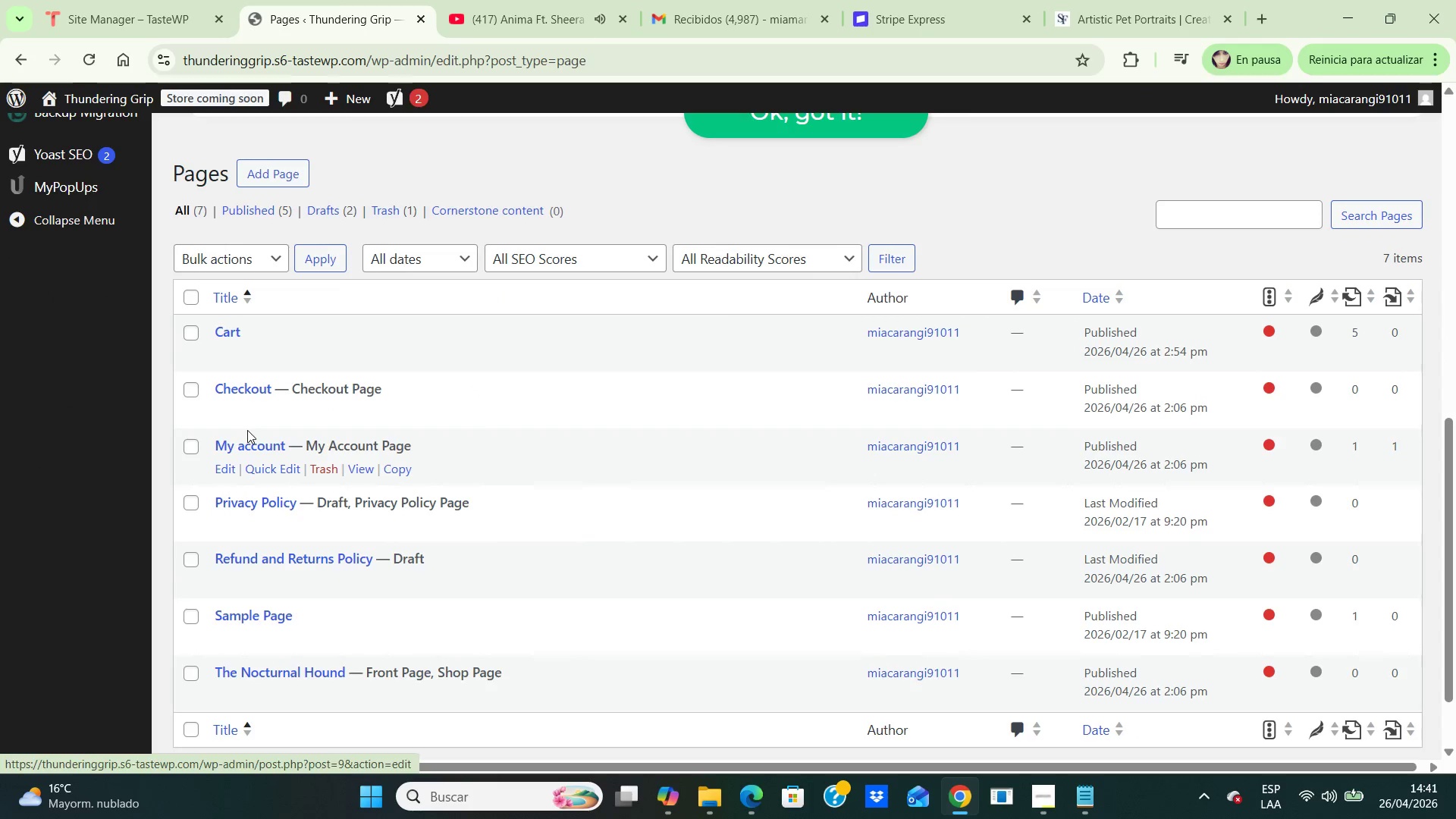 
left_click([224, 413])
 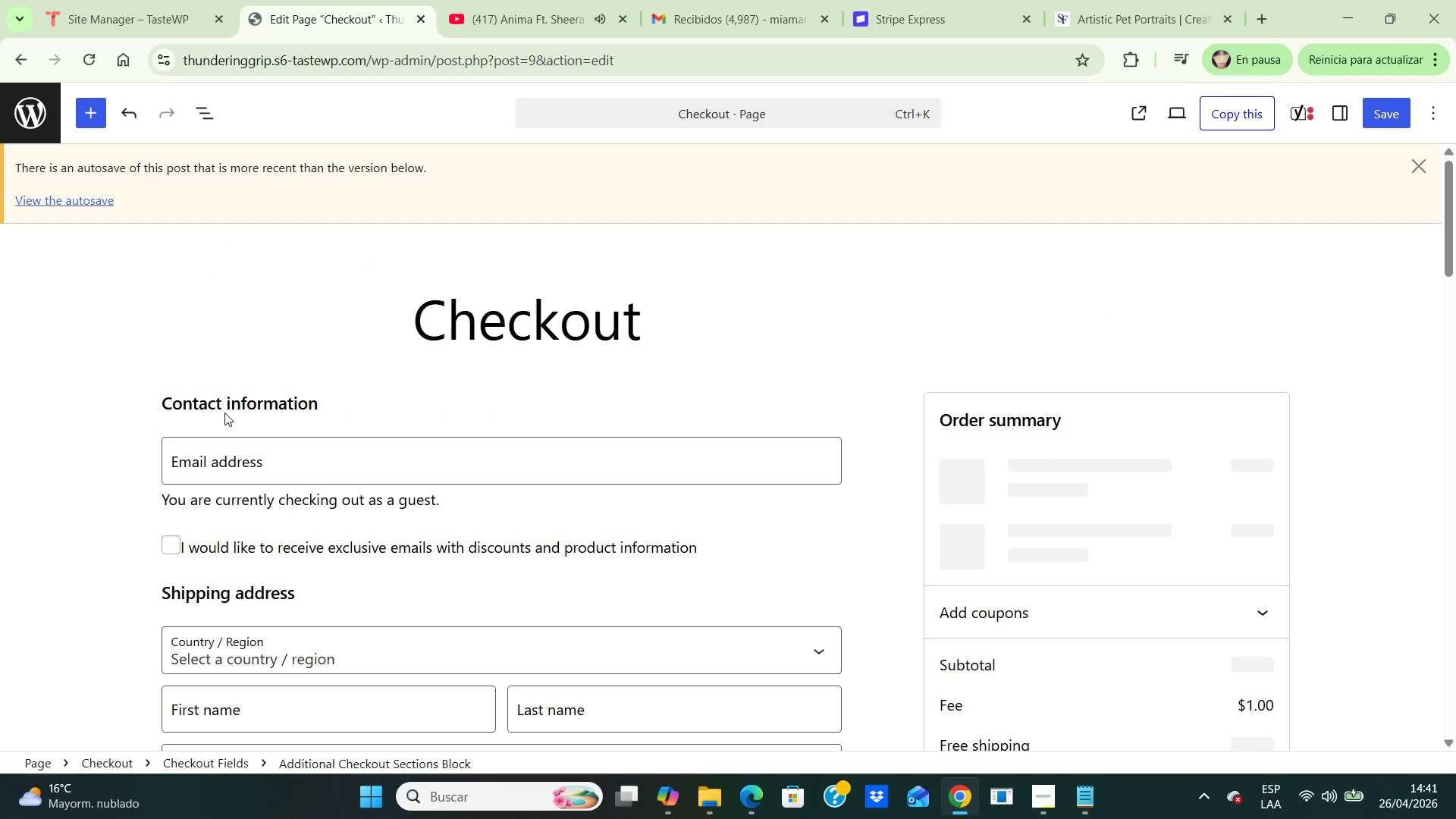 
wait(6.14)
 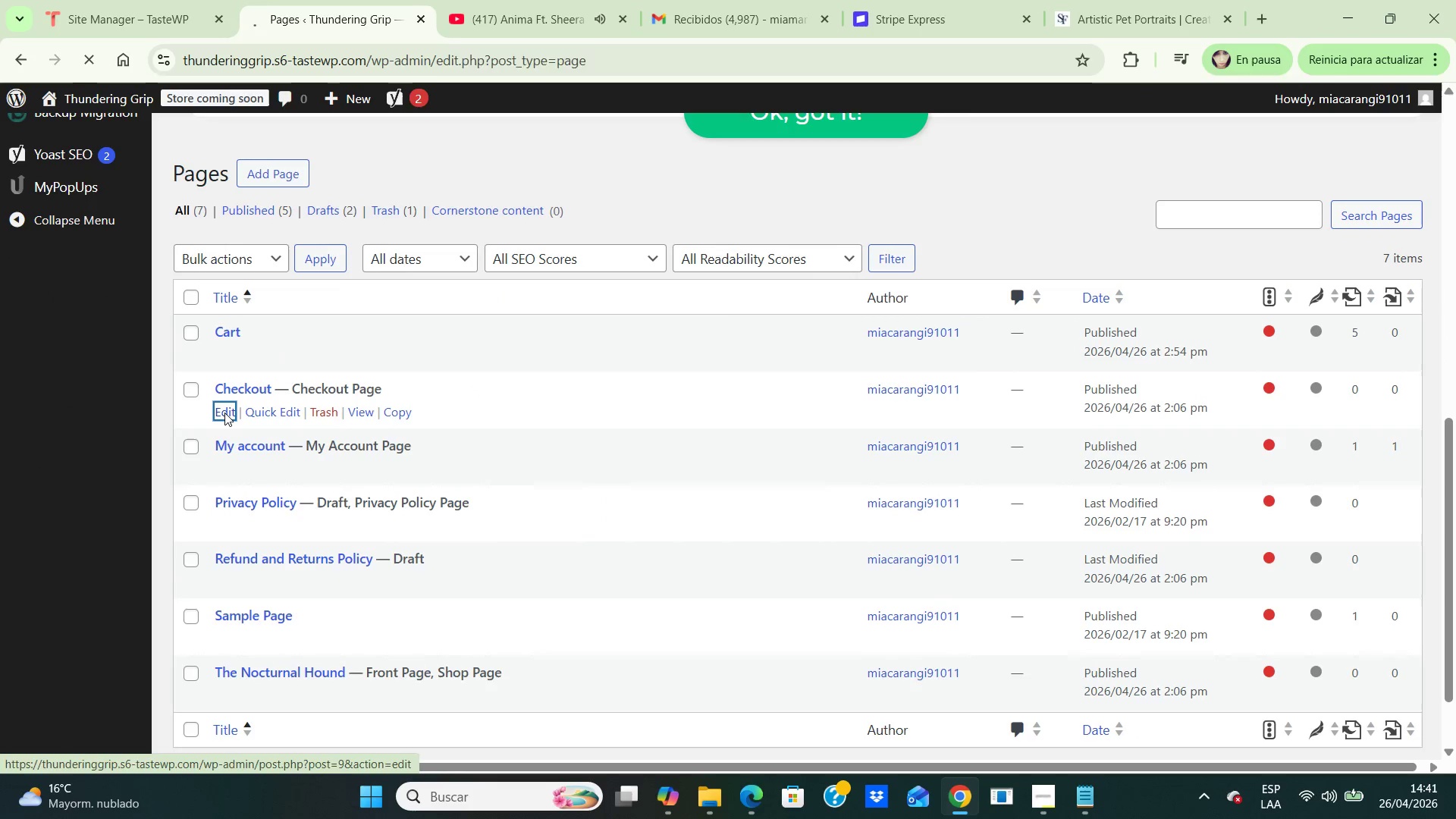 
left_click([246, 400])
 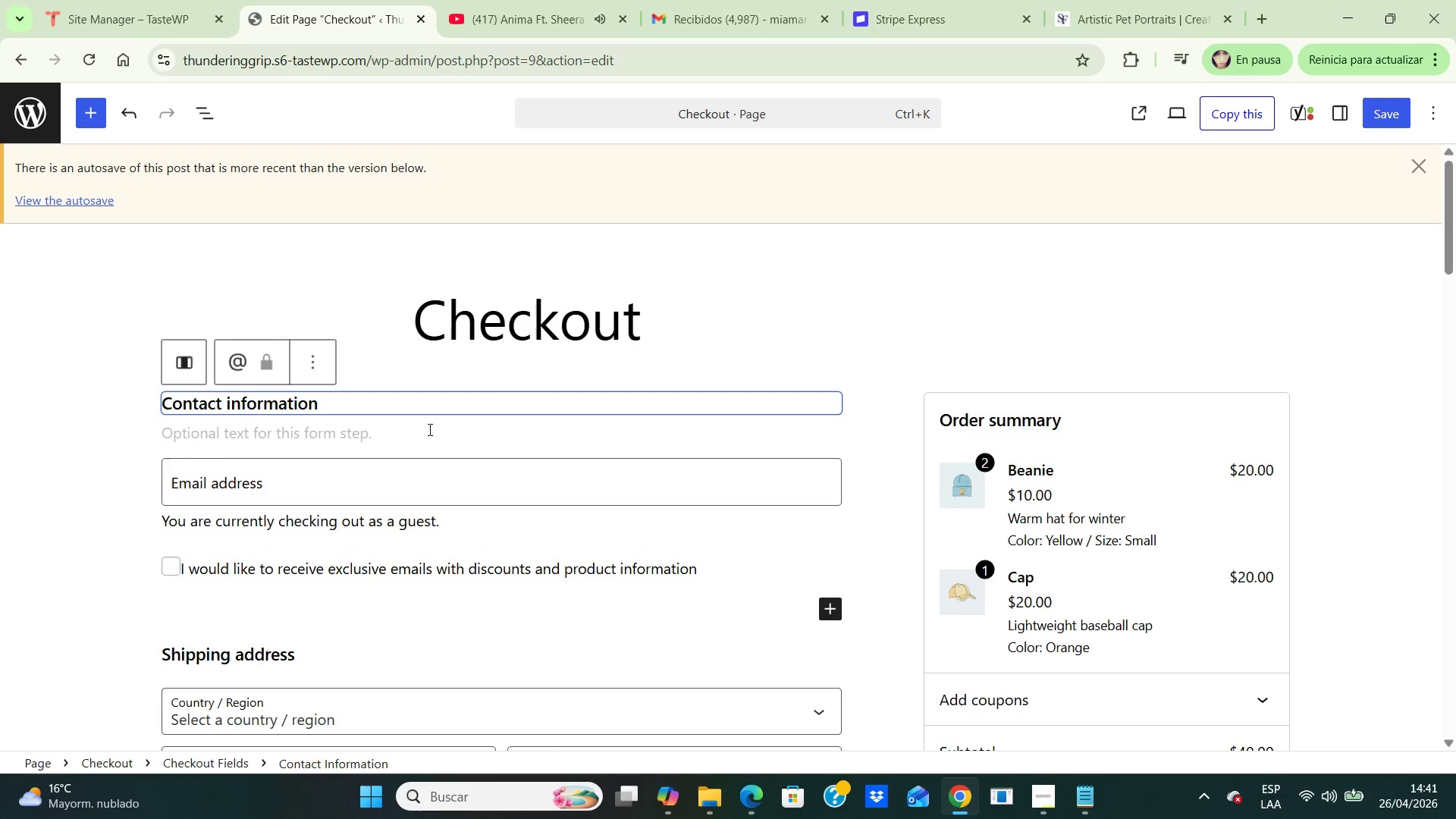 
wait(6.3)
 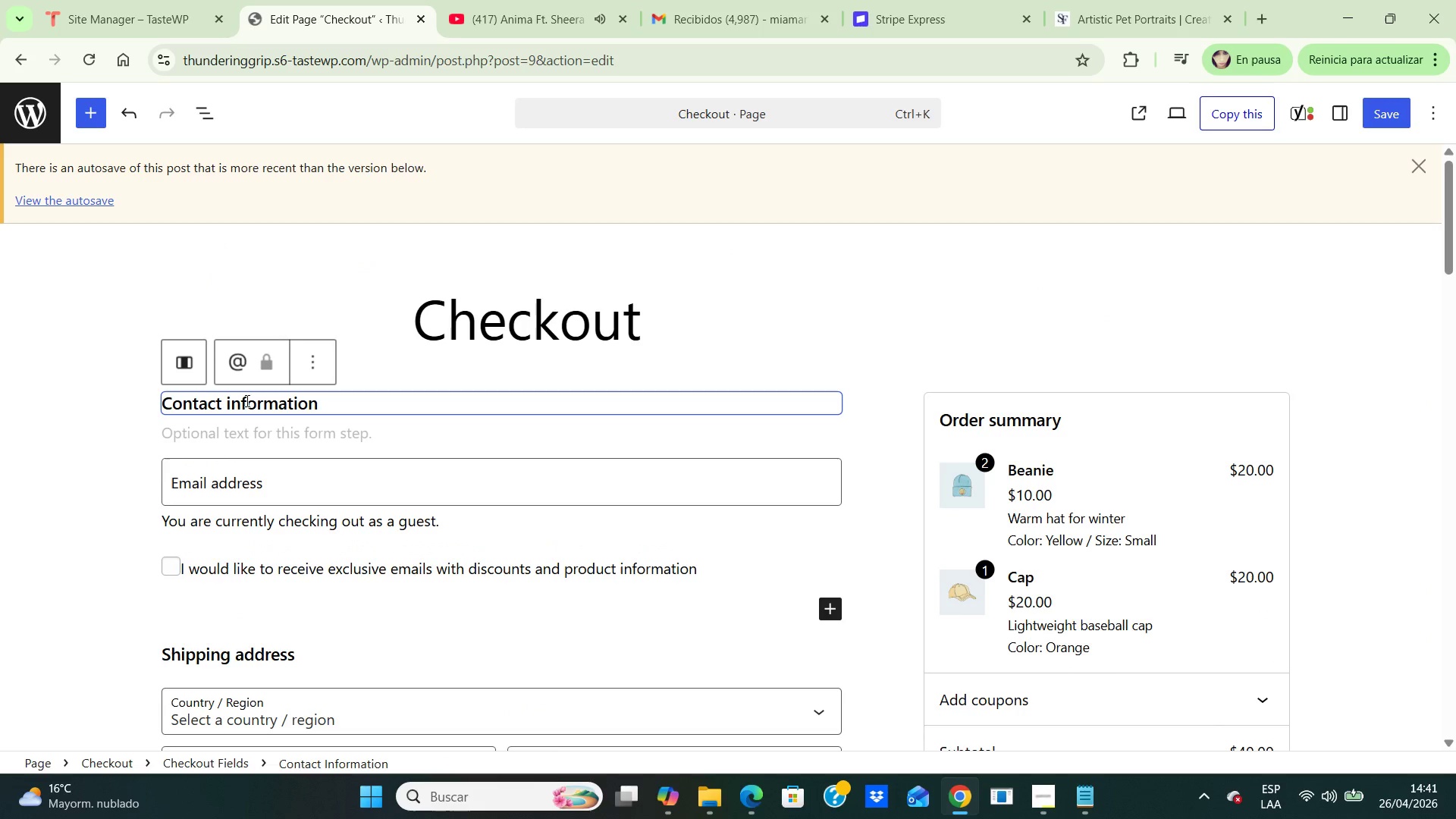 
scroll: coordinate [551, 512], scroll_direction: down, amount: 5.0
 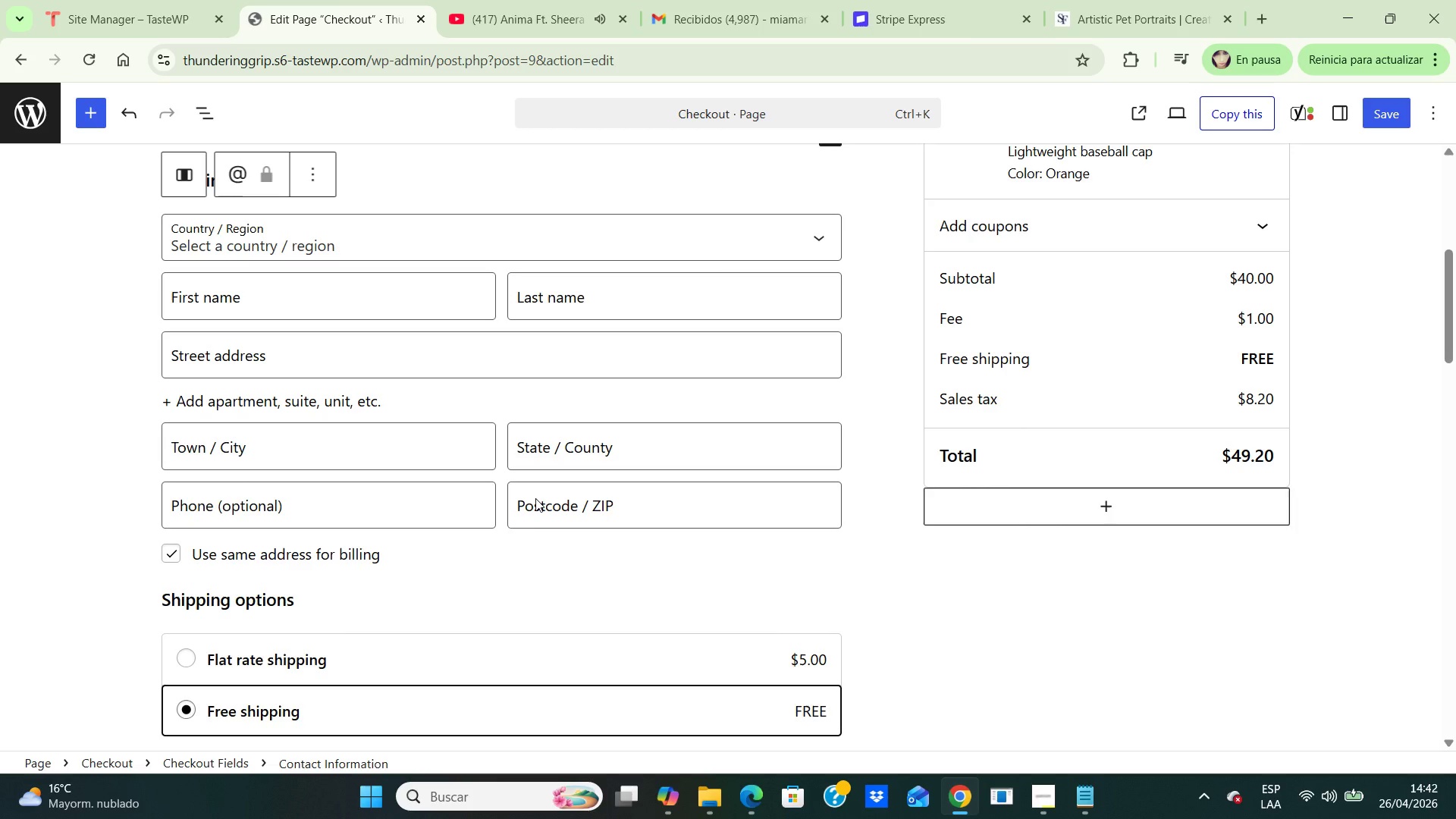 
wait(14.67)
 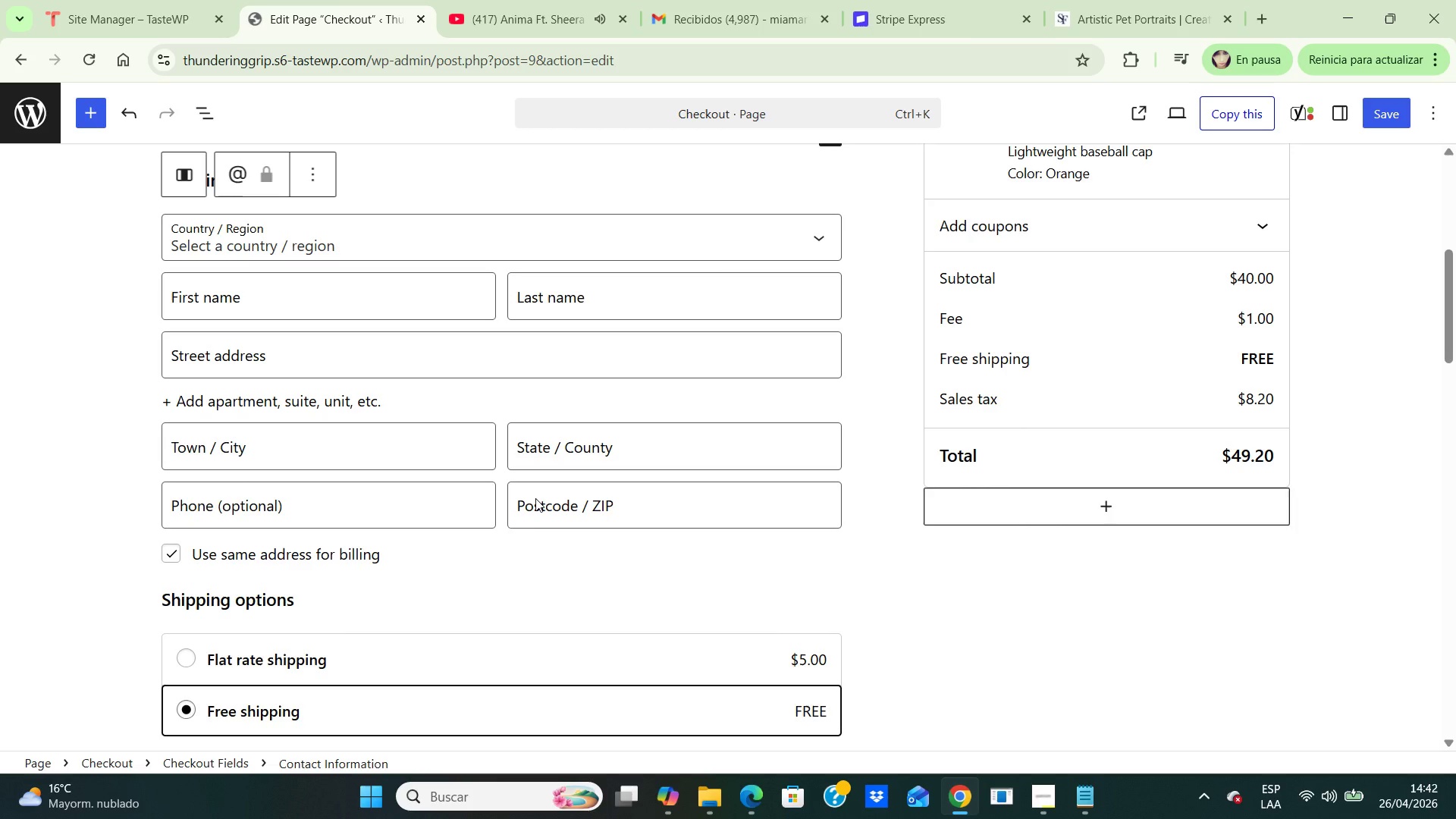 
left_click([1109, 510])
 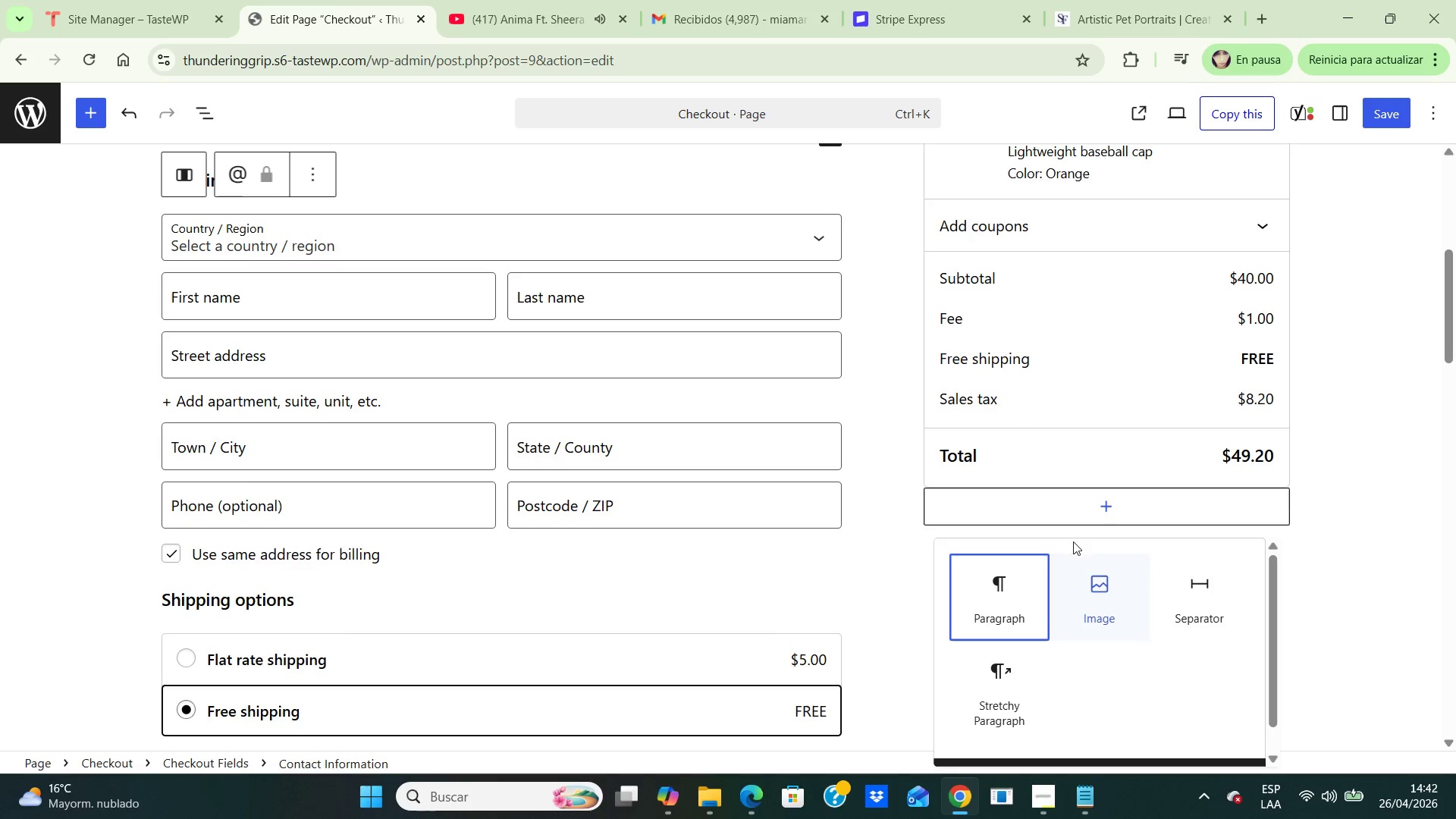 
scroll: coordinate [1048, 609], scroll_direction: down, amount: 3.0
 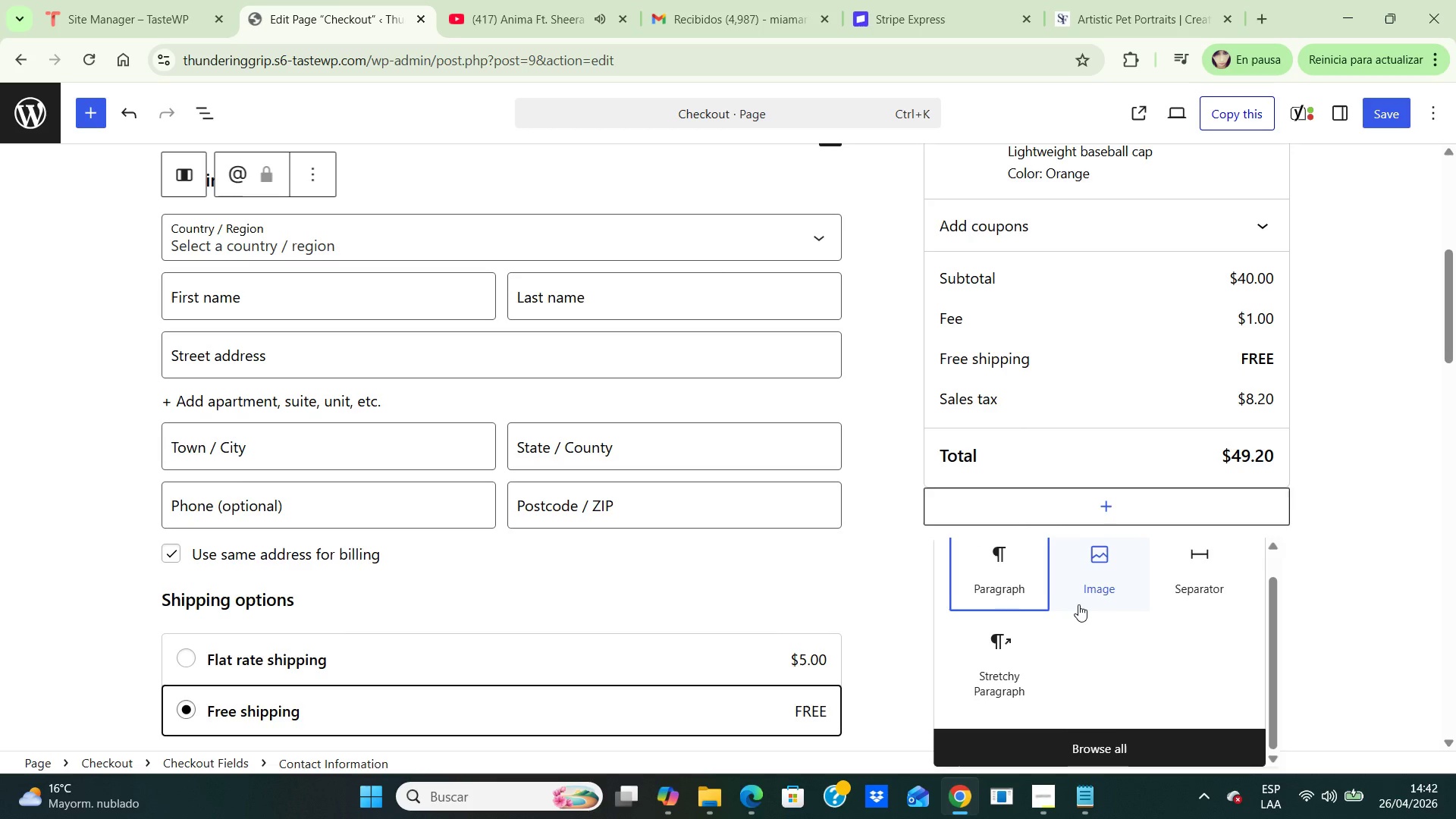 
scroll: coordinate [1078, 604], scroll_direction: up, amount: 2.0
 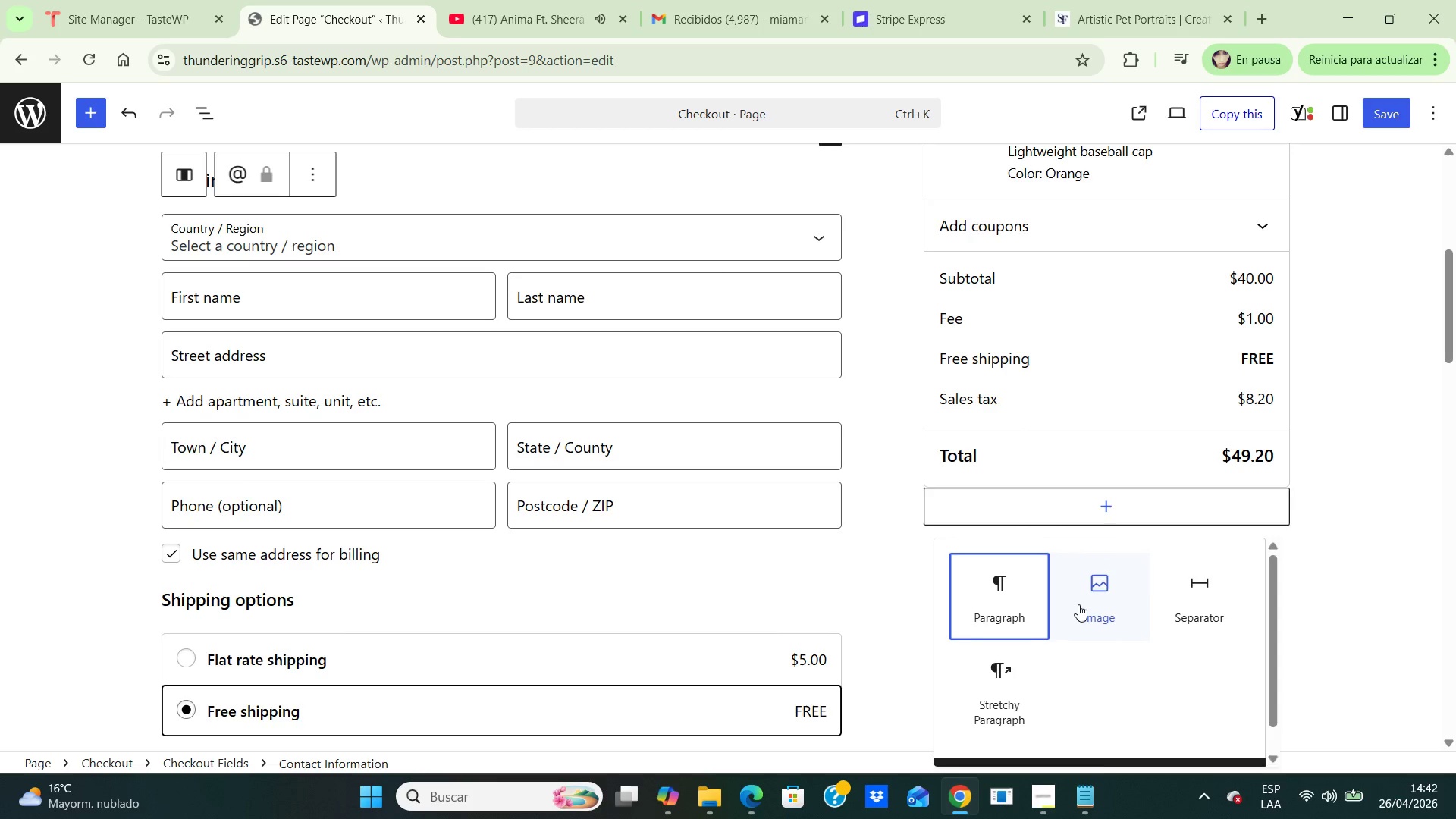 
scroll: coordinate [1078, 604], scroll_direction: down, amount: 2.0
 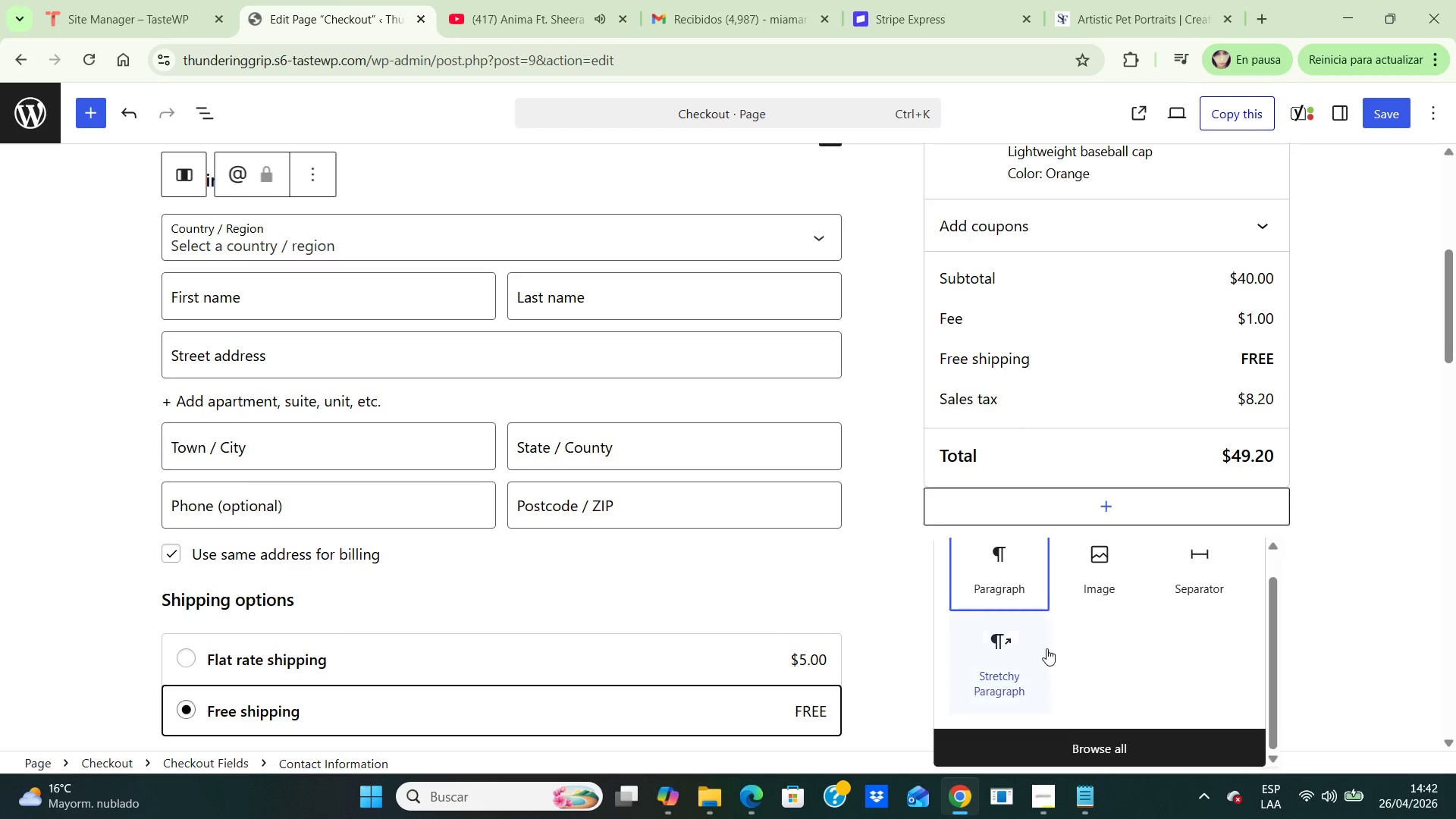 
scroll: coordinate [1046, 648], scroll_direction: up, amount: 2.0
 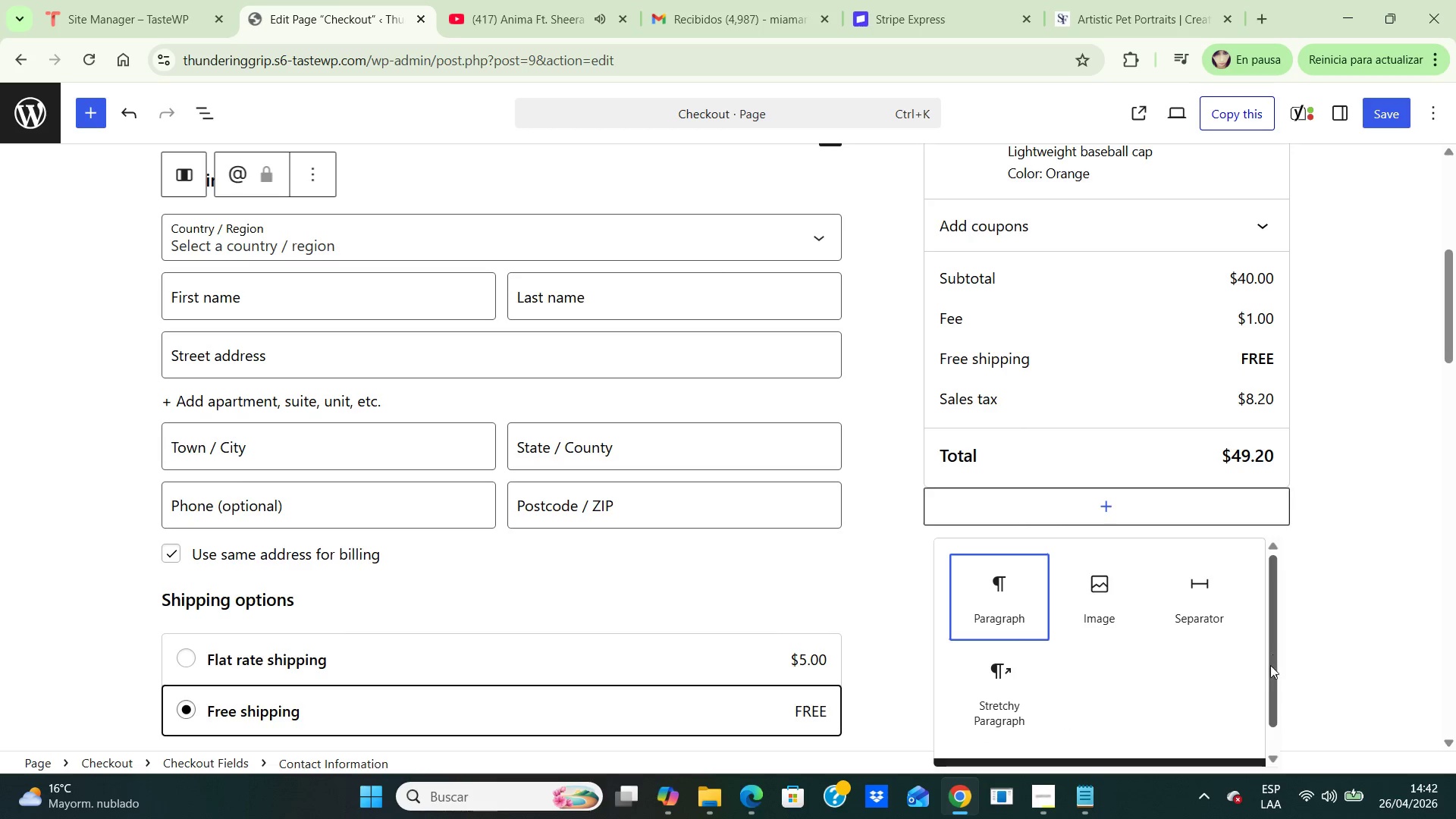 
left_click_drag(start_coordinate=[1270, 688], to_coordinate=[1272, 794])
 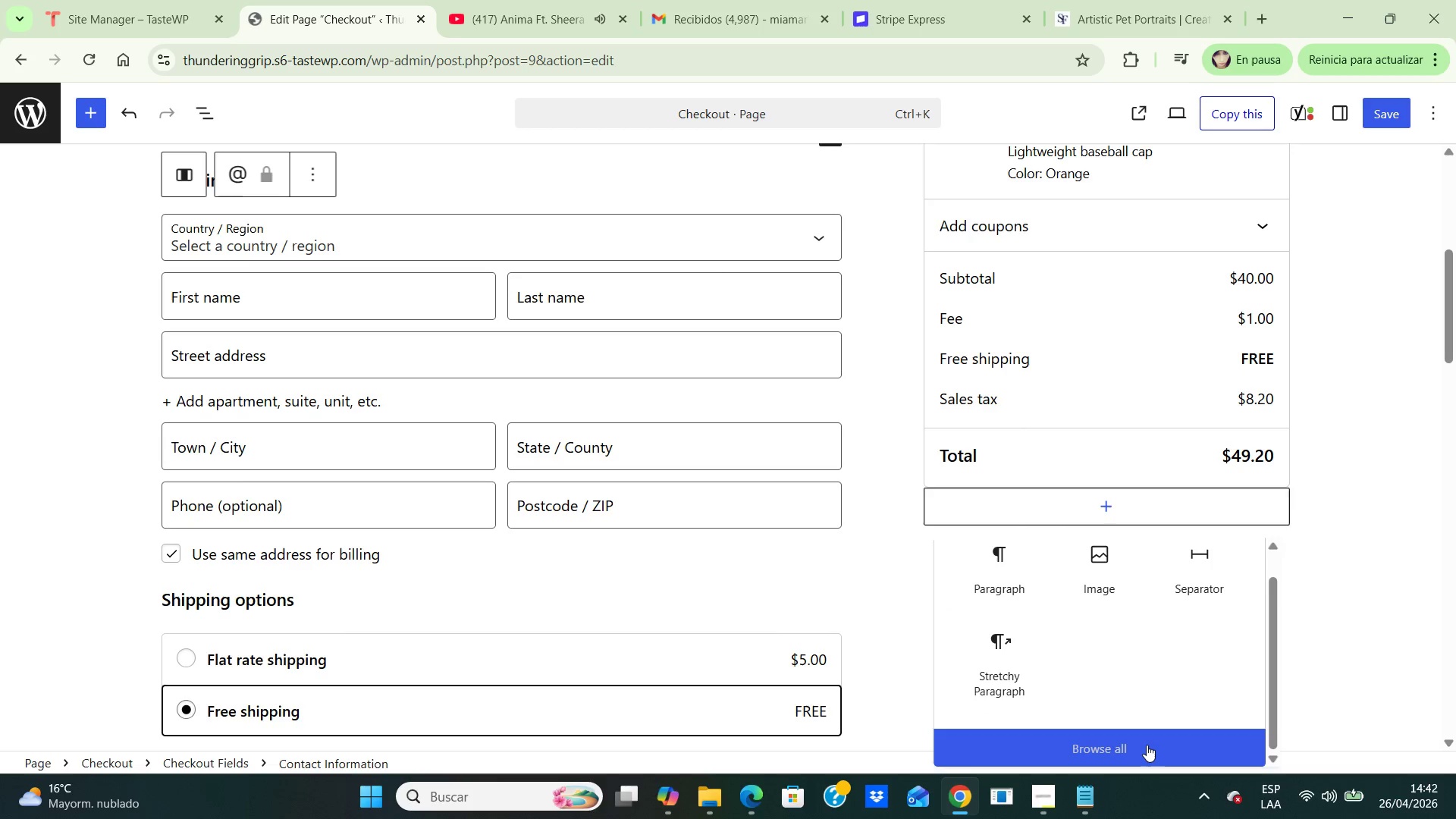 
left_click([1147, 745])
 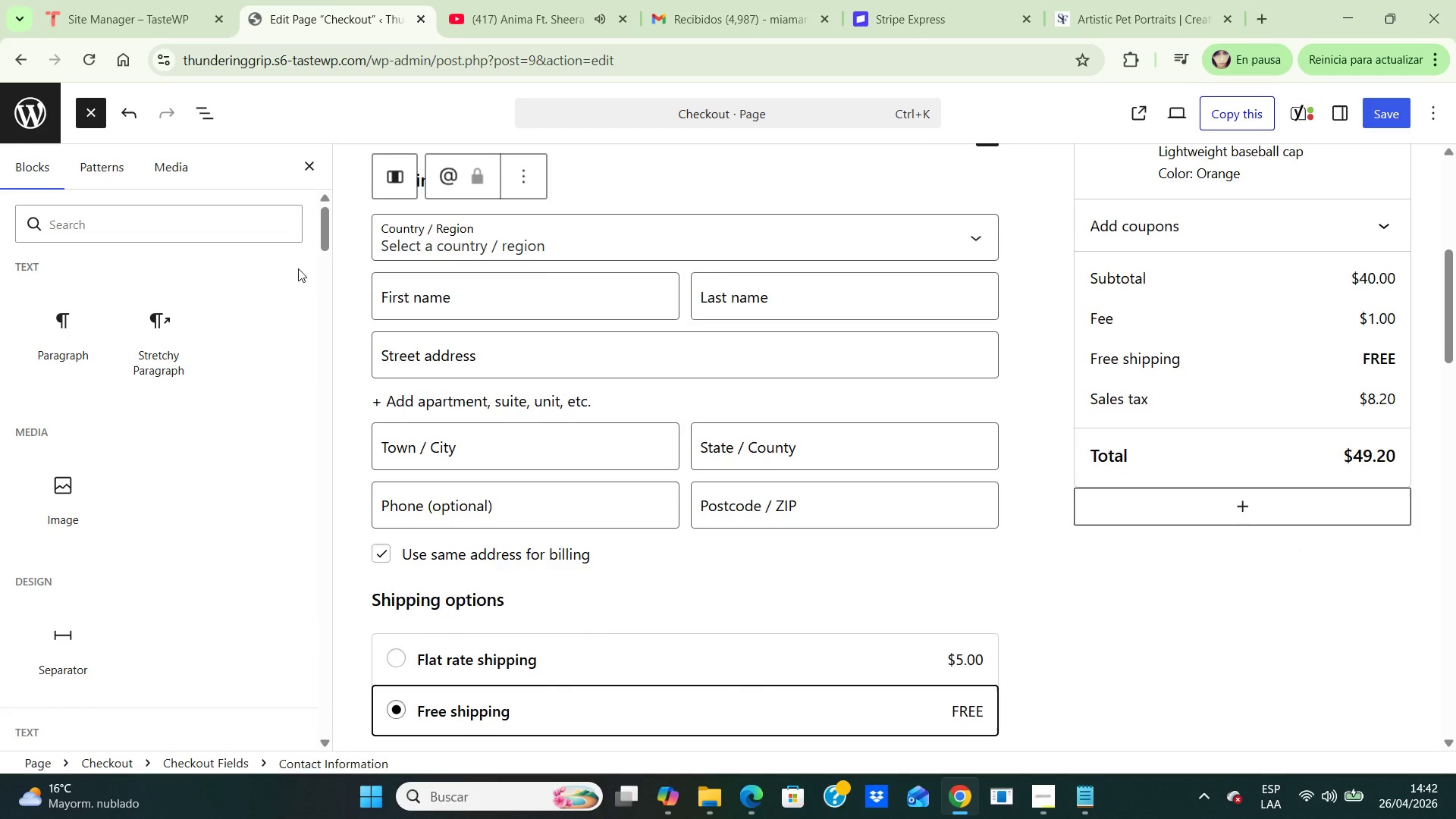 
left_click([244, 231])
 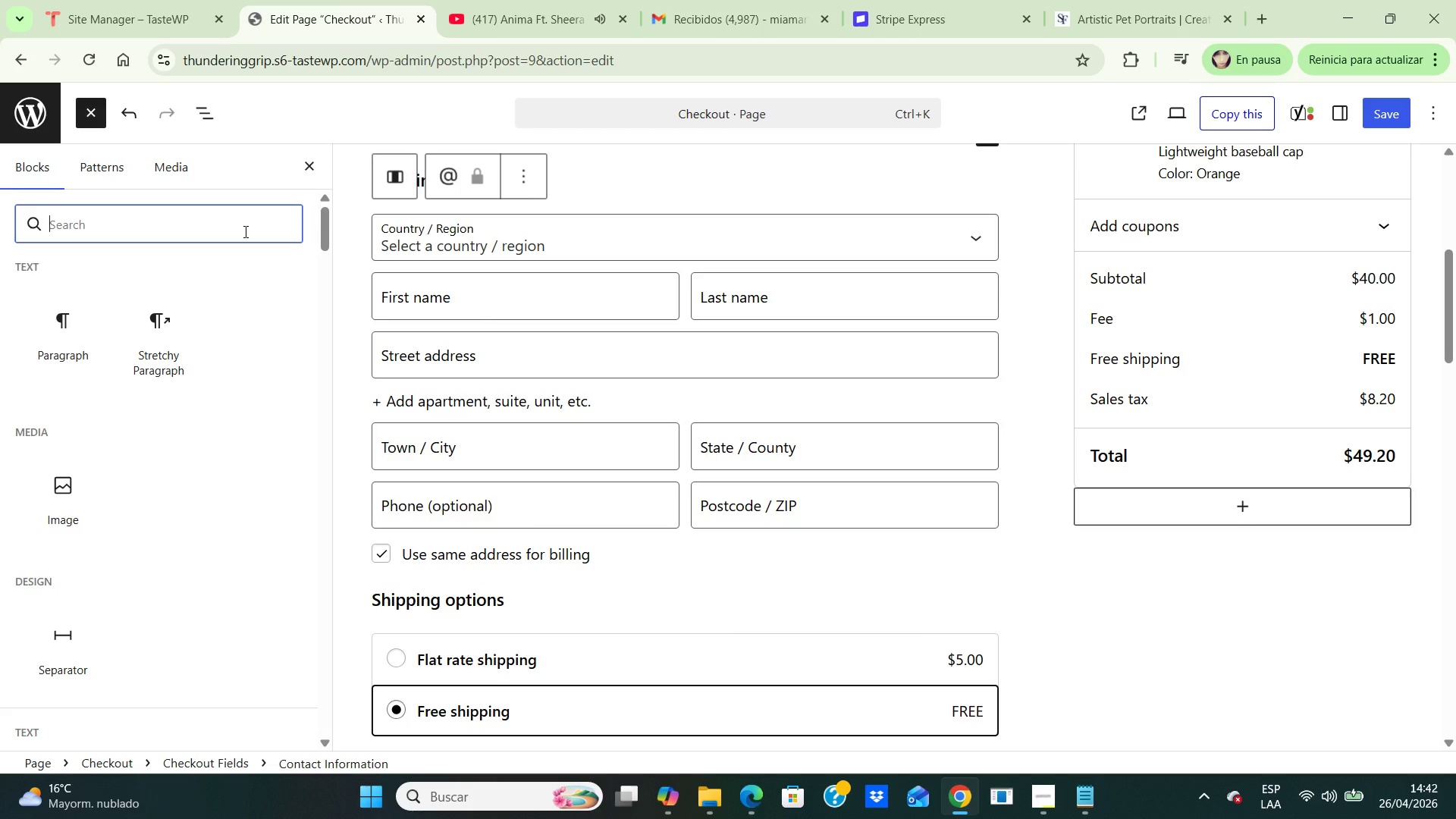 
type(short)
 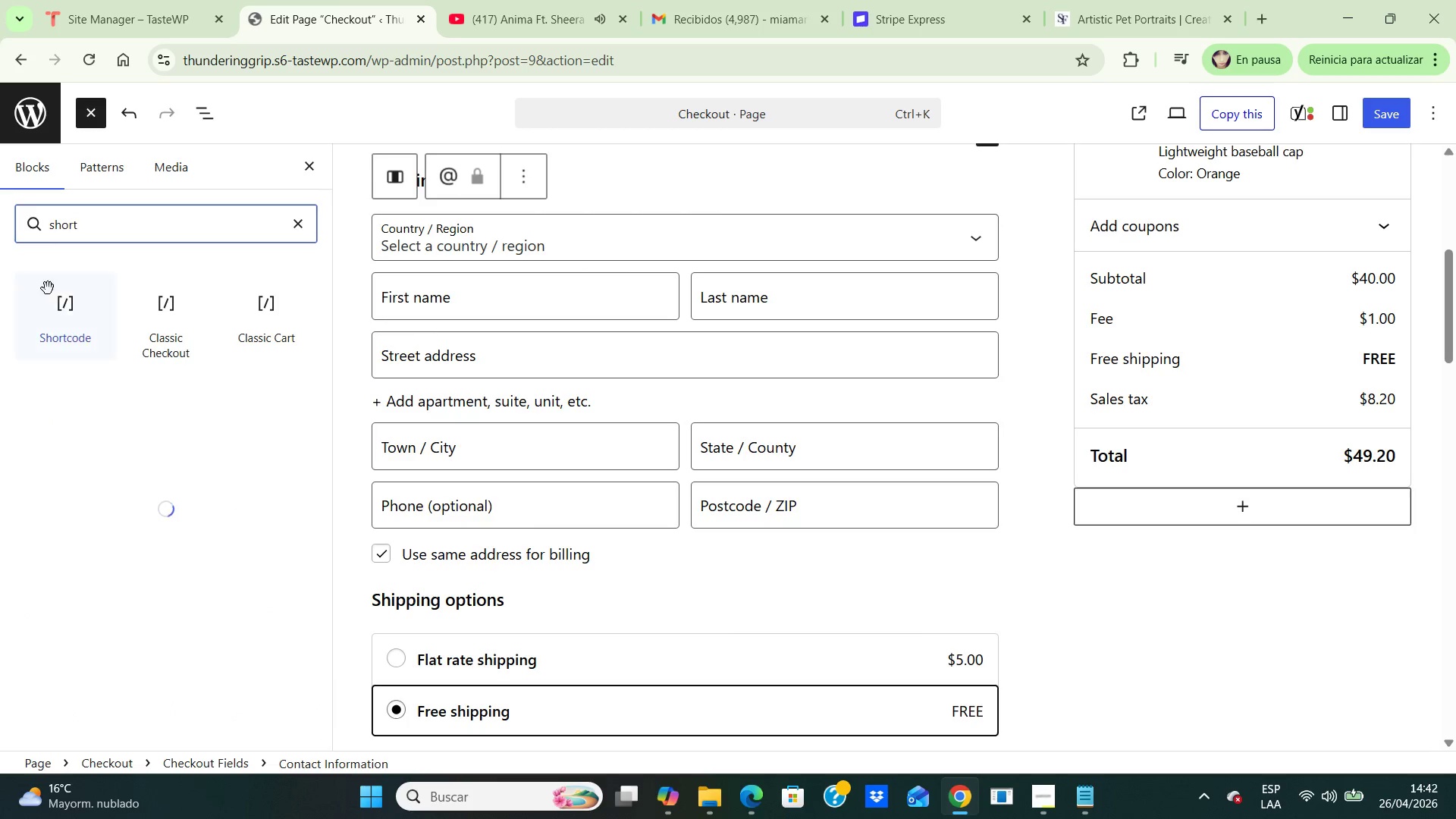 
left_click([71, 317])
 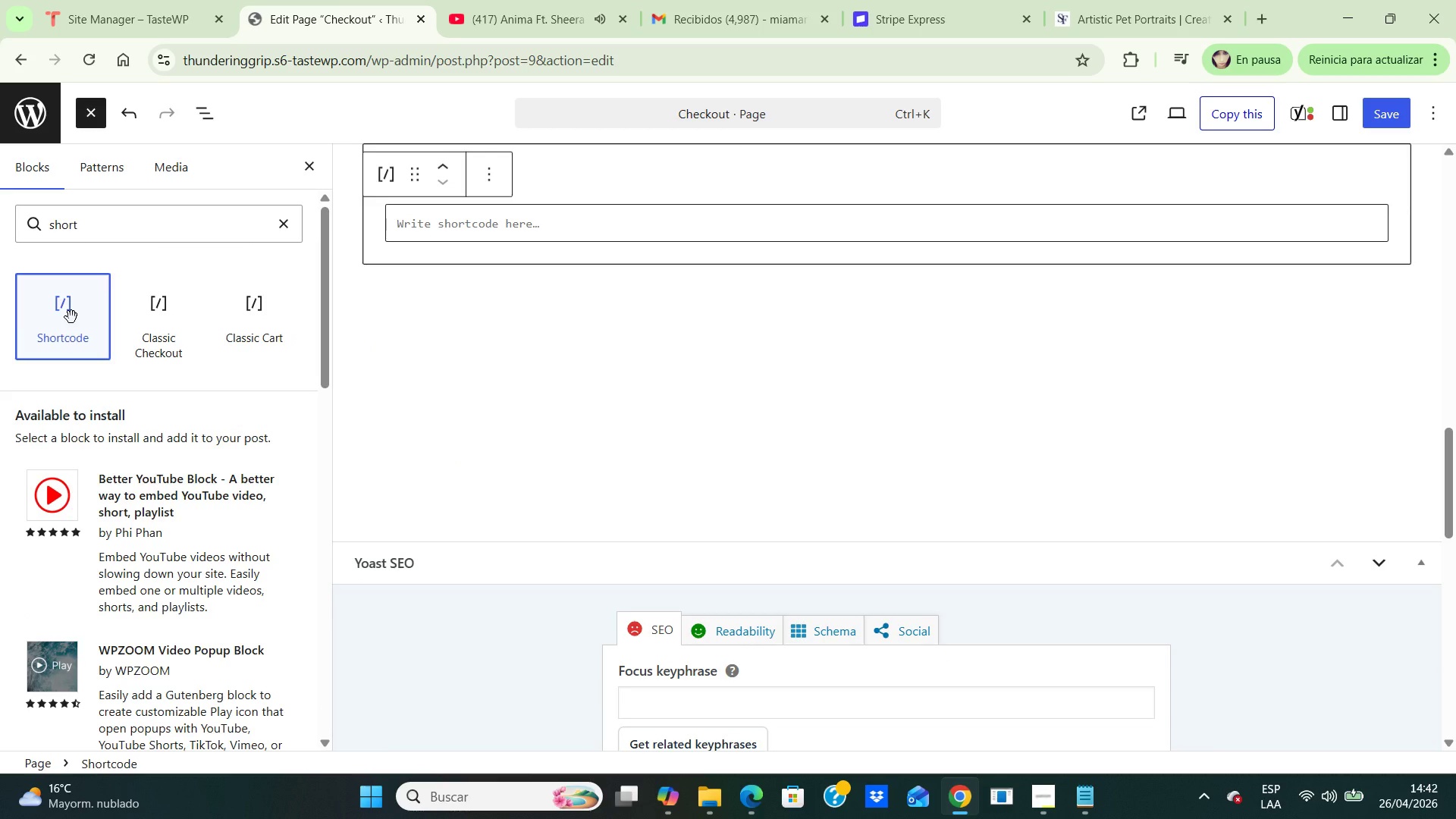 
wait(6.84)
 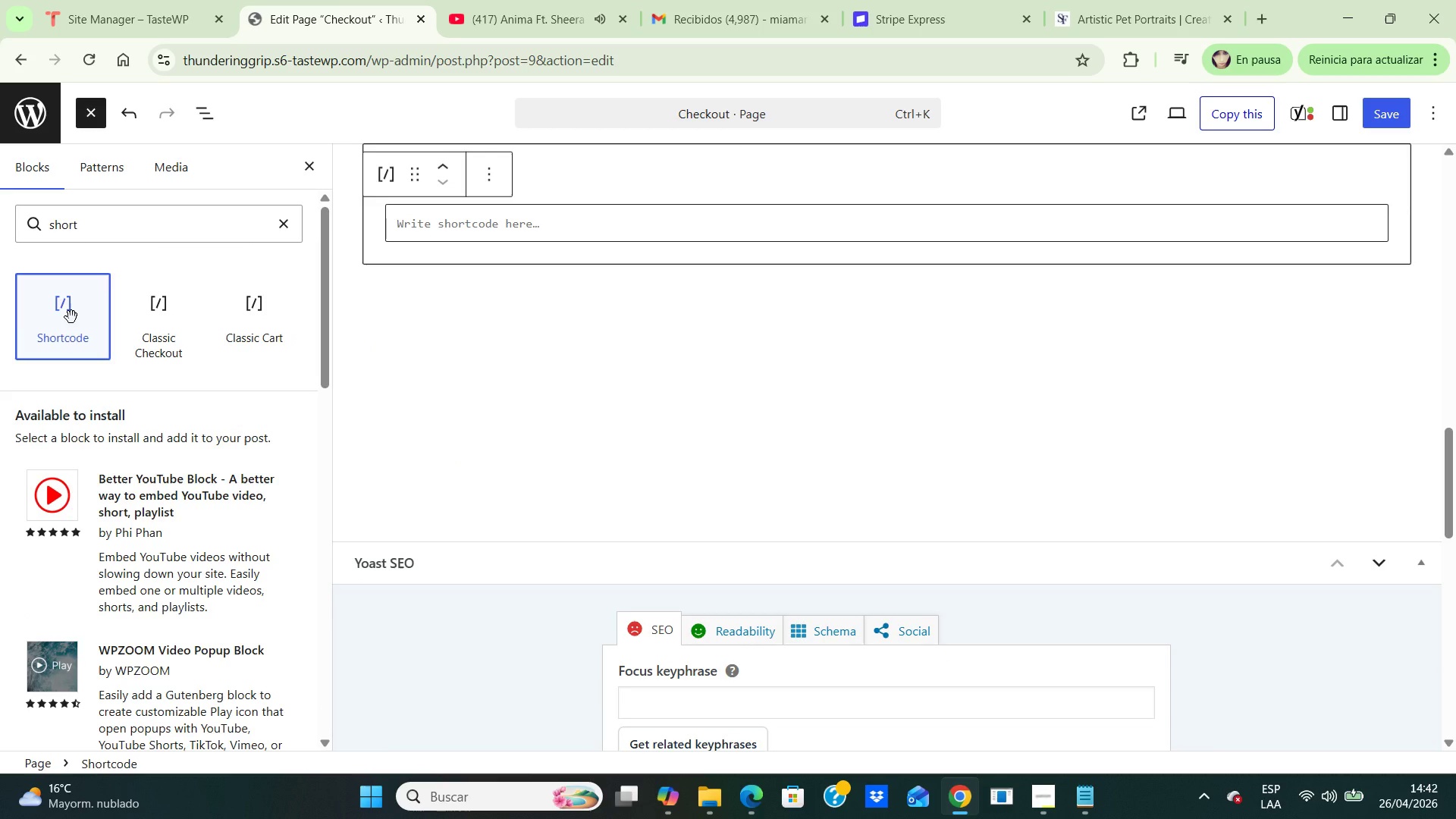 
left_click([71, 317])
 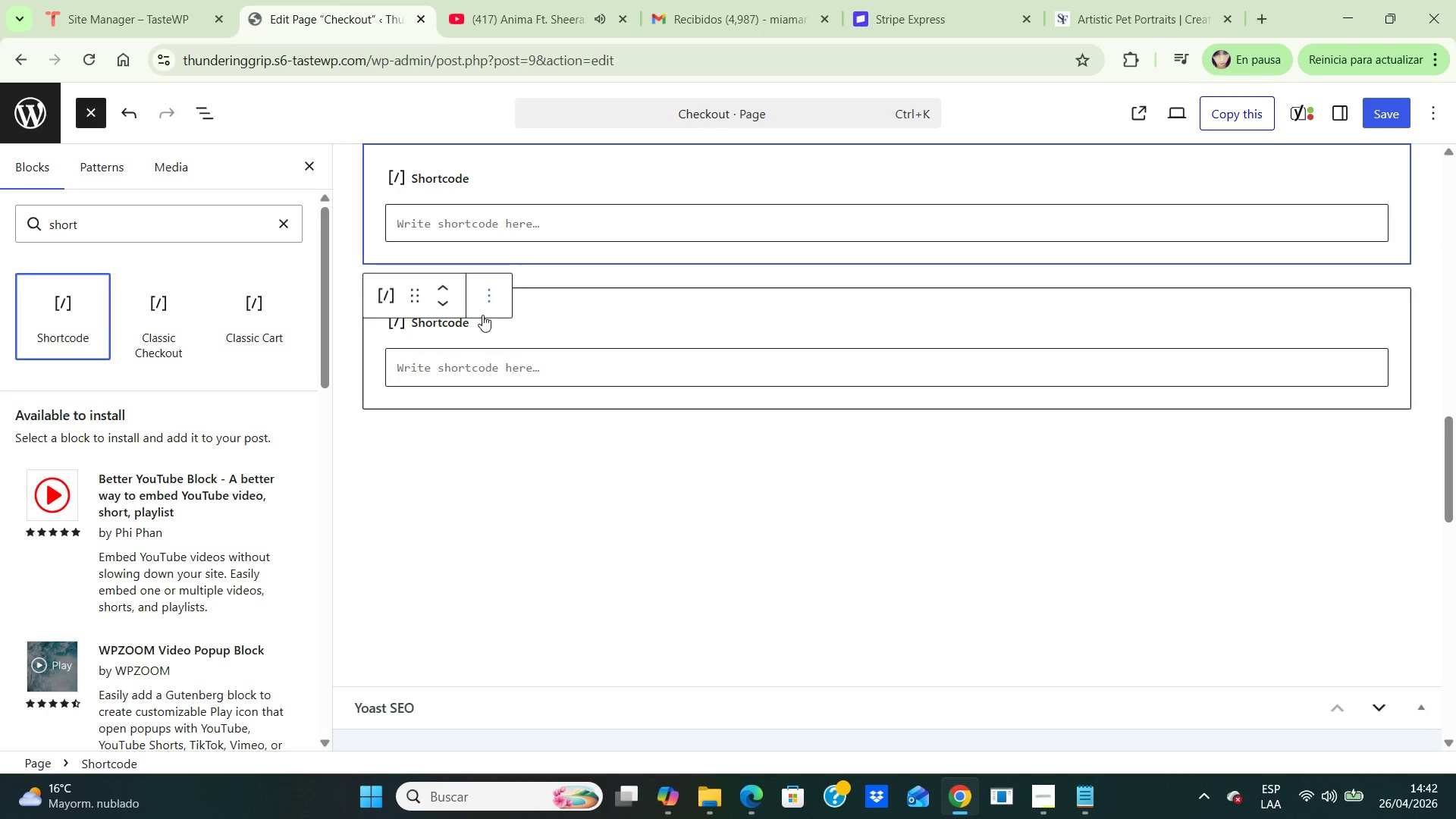 
left_click([468, 219])
 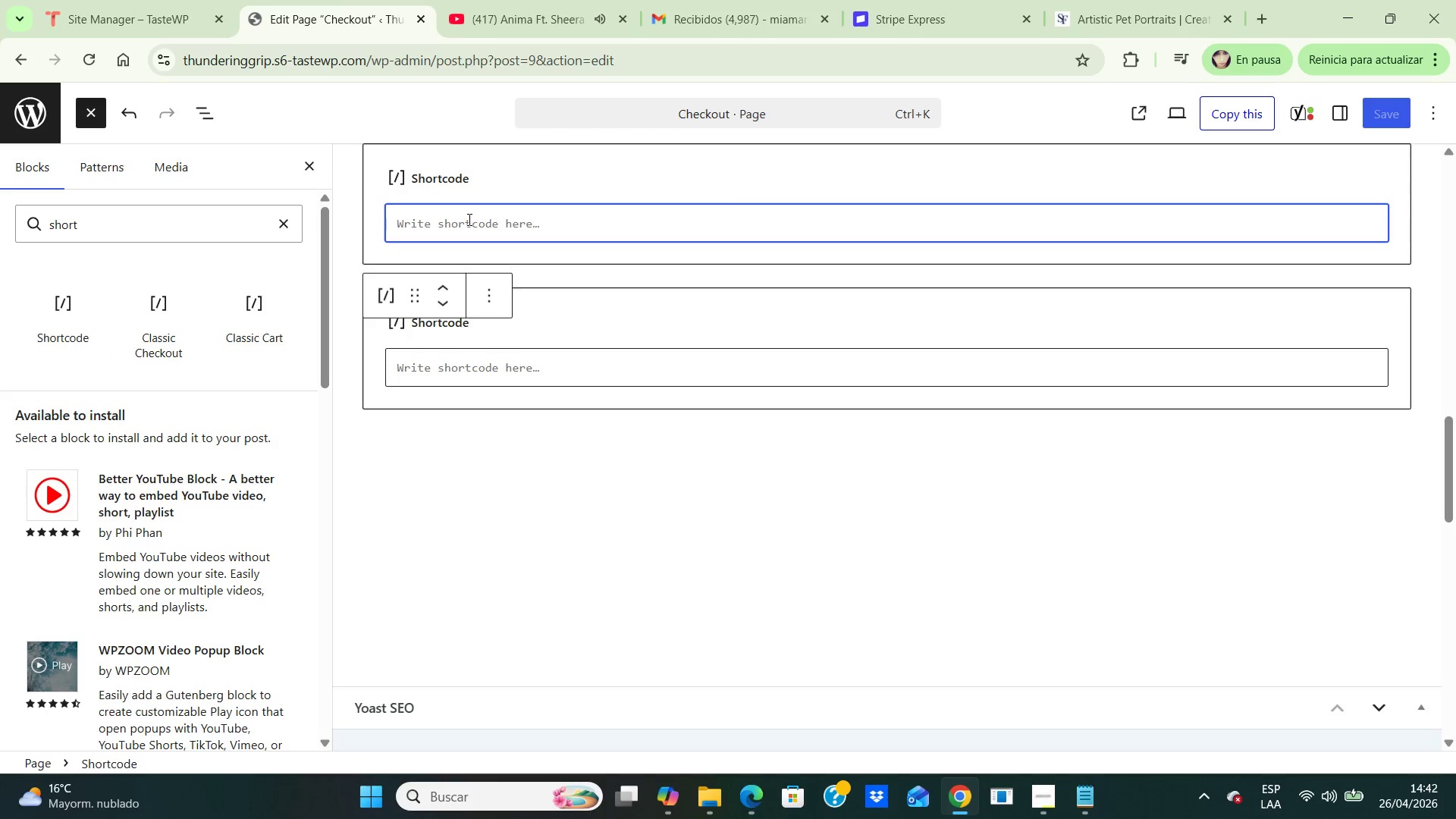 
wait(6.39)
 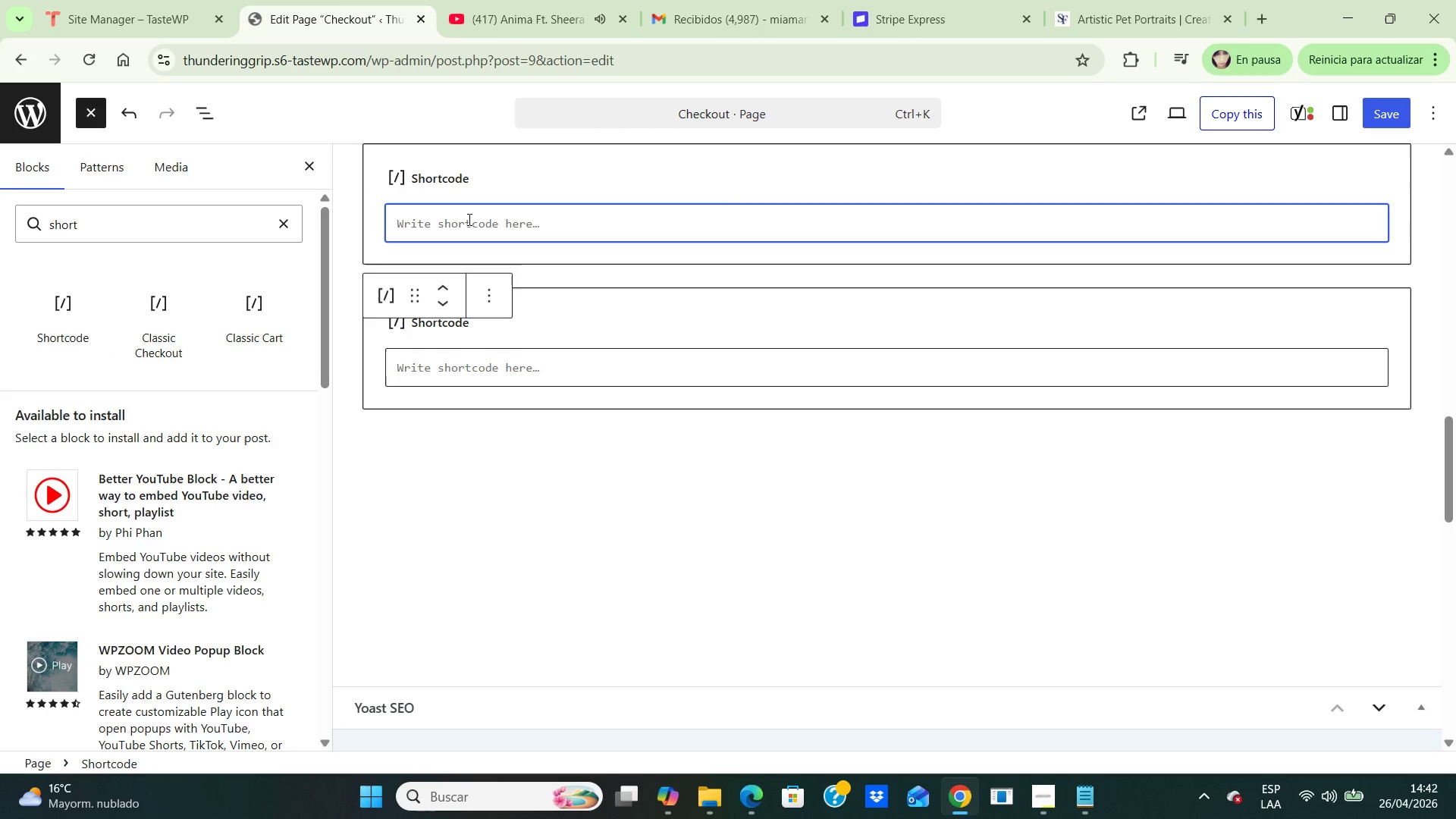 
type(*woocommerce_checkout)
 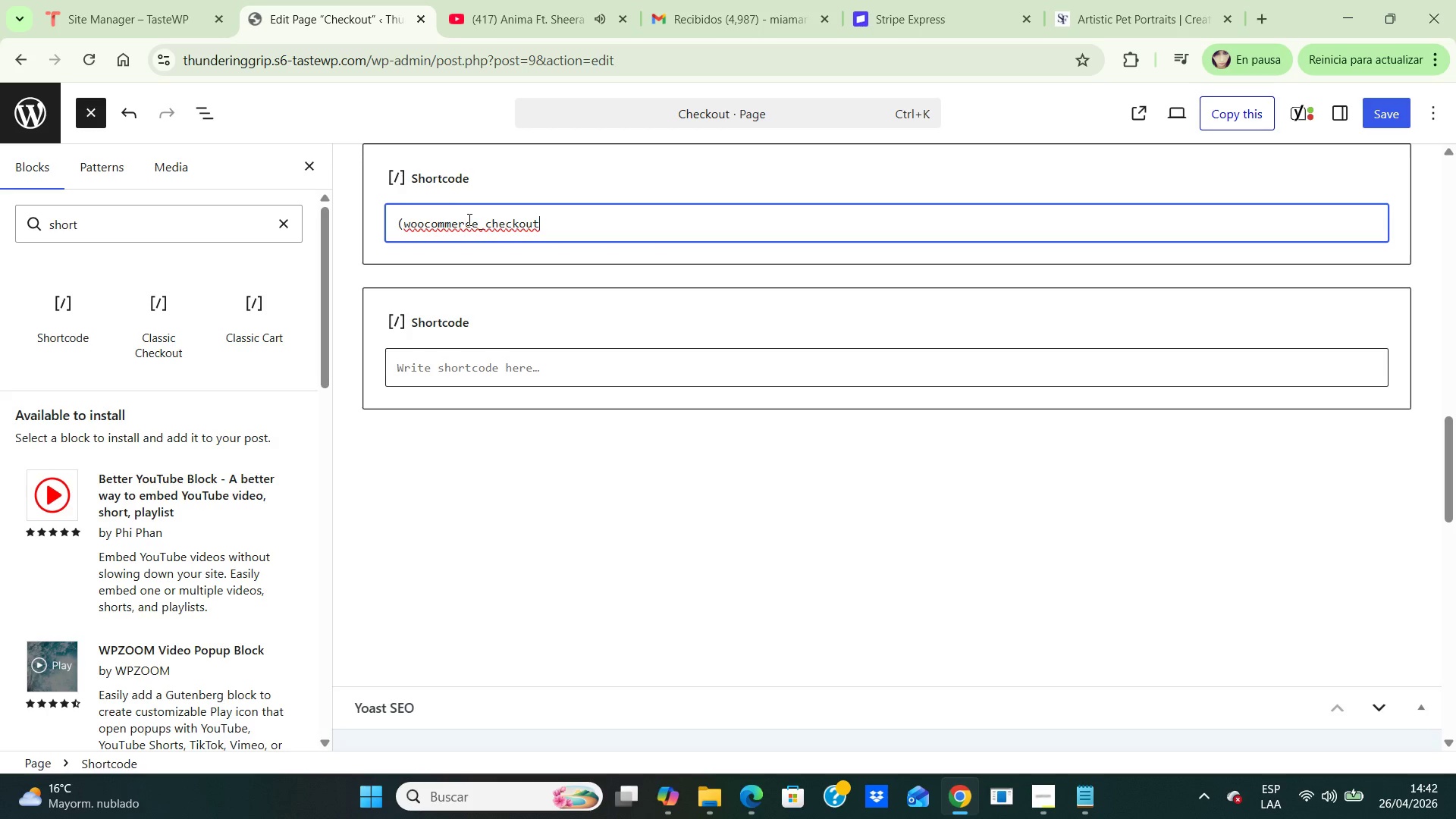 
wait(5.72)
 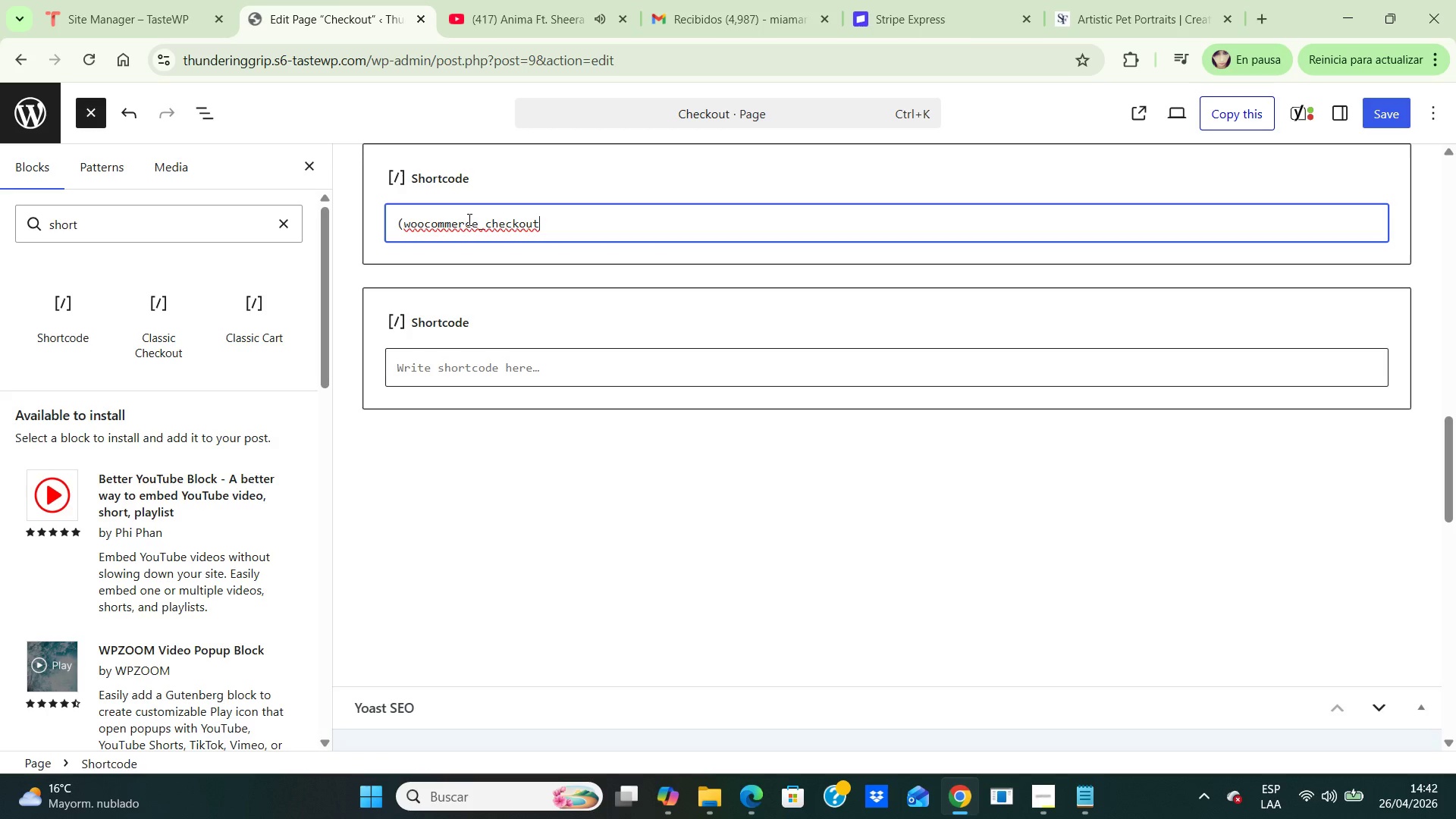 
left_click([527, 554])
 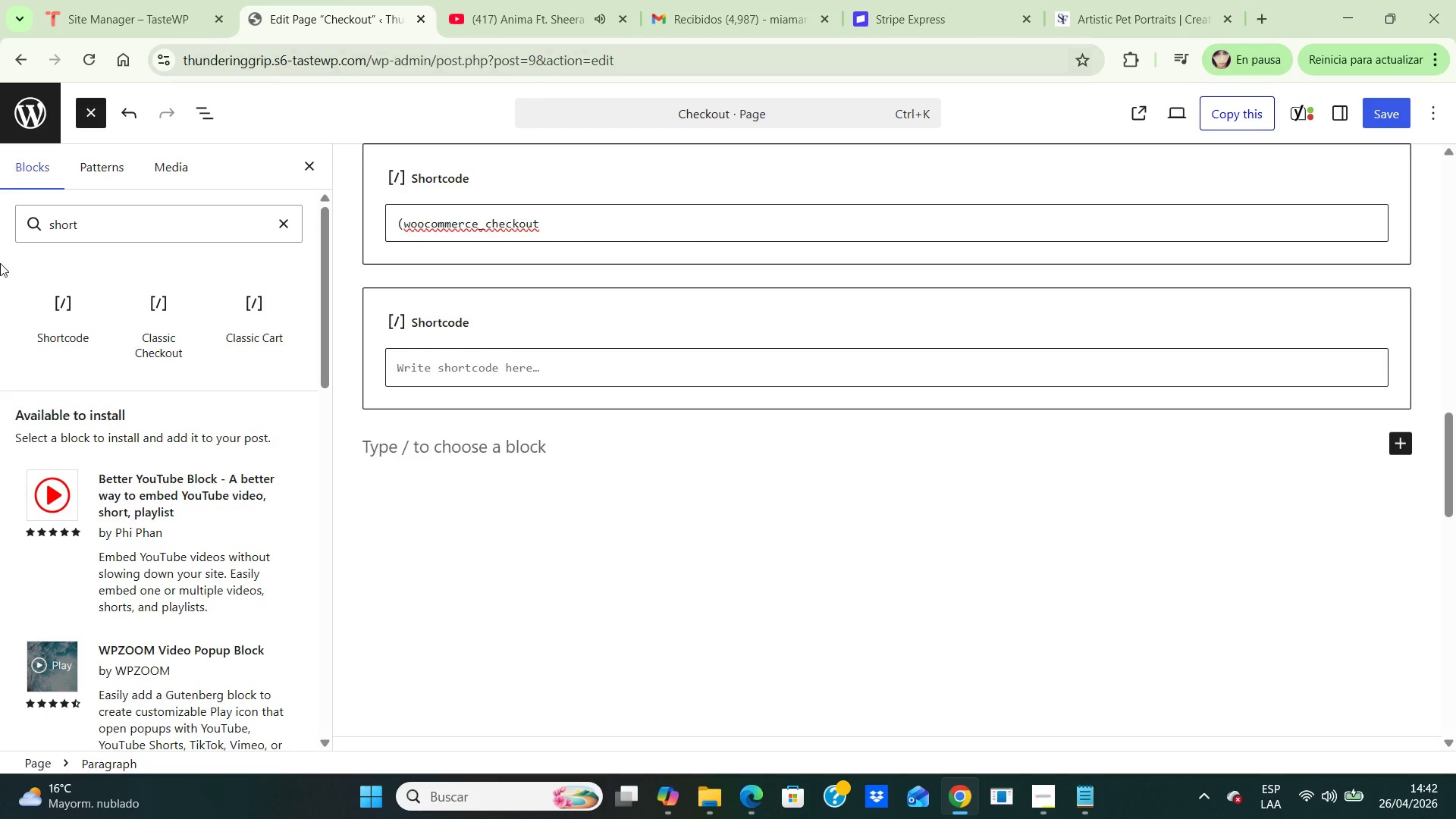 
left_click([1395, 111])
 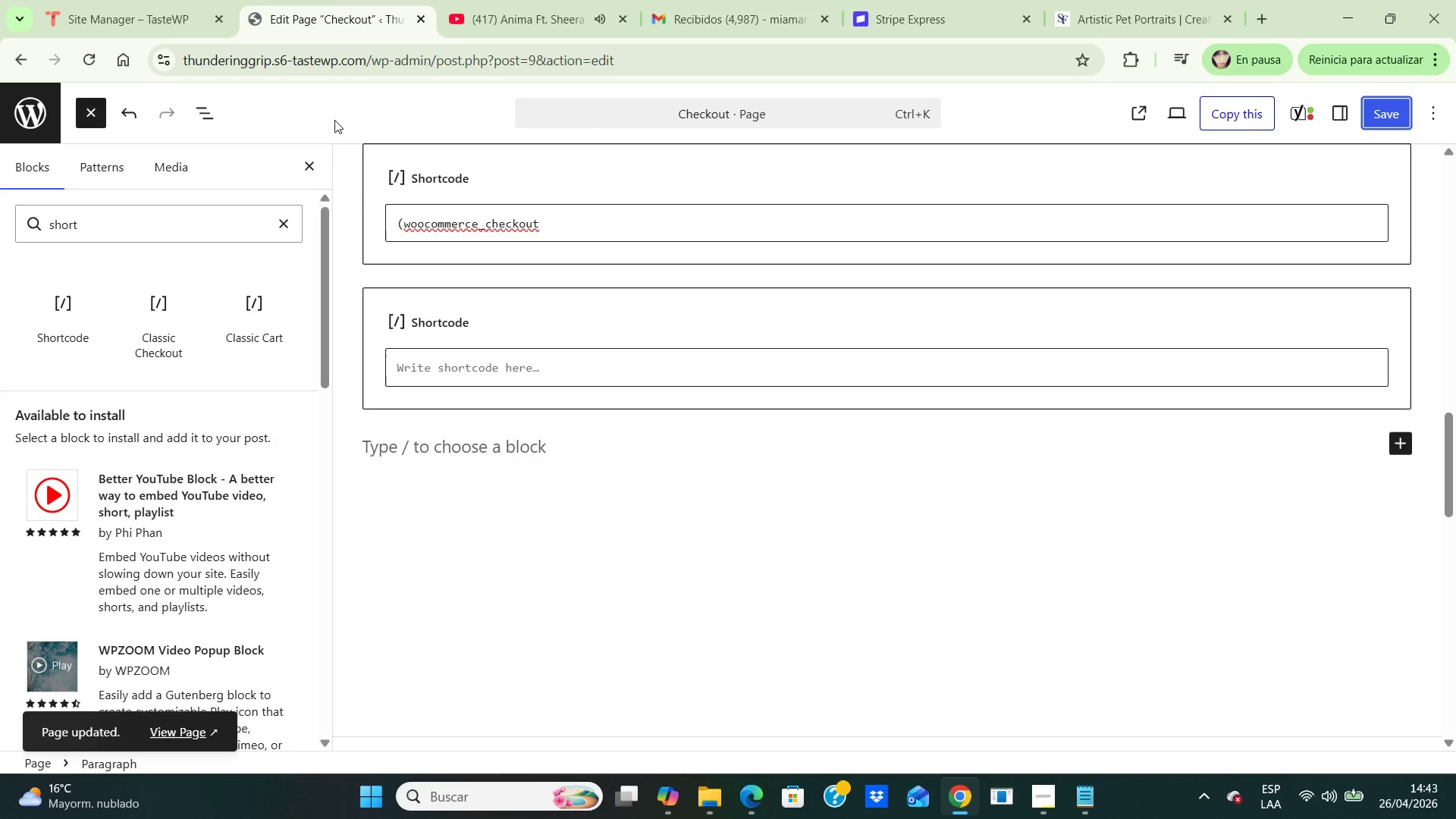 
wait(6.69)
 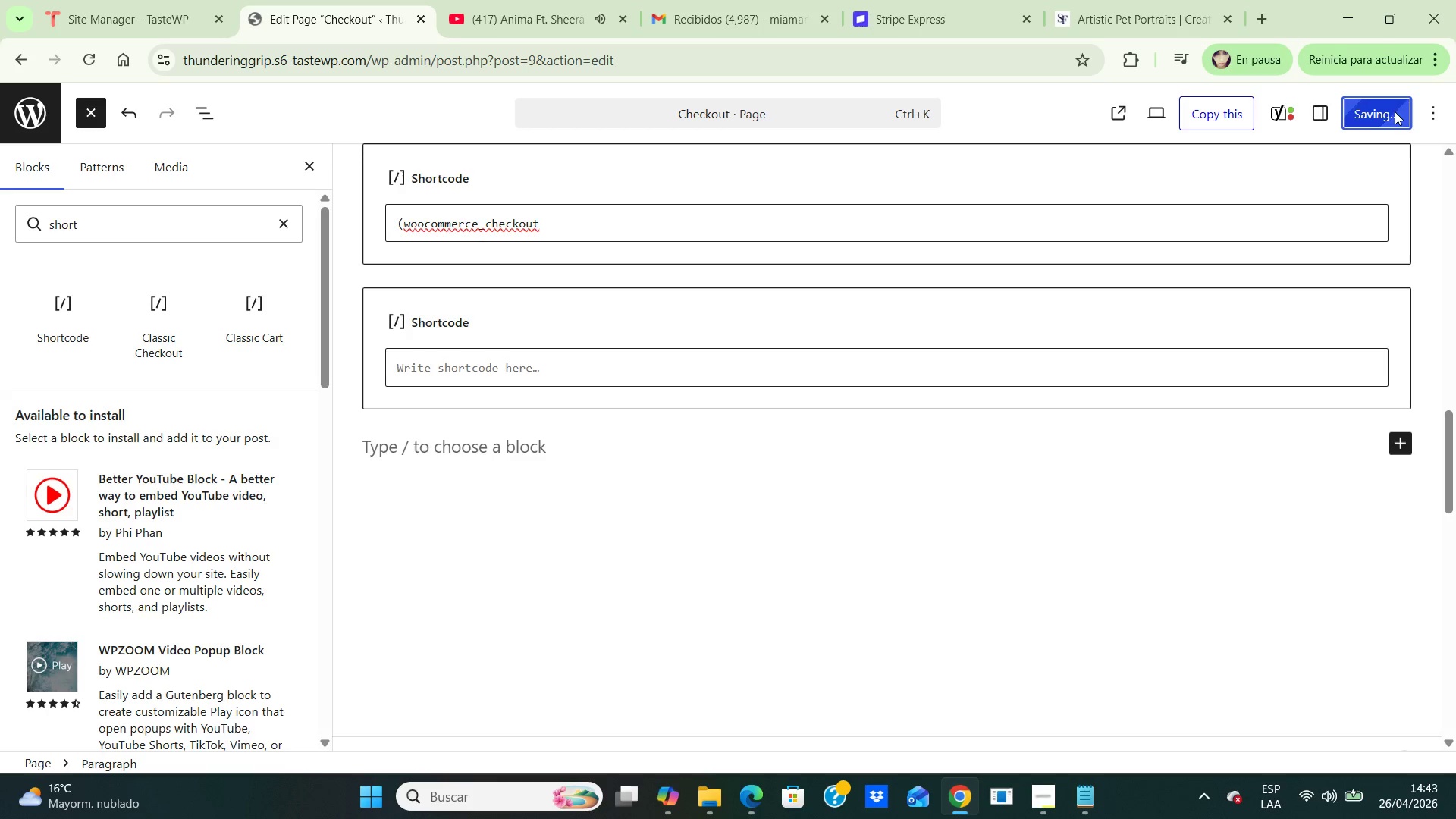 
left_click([309, 165])
 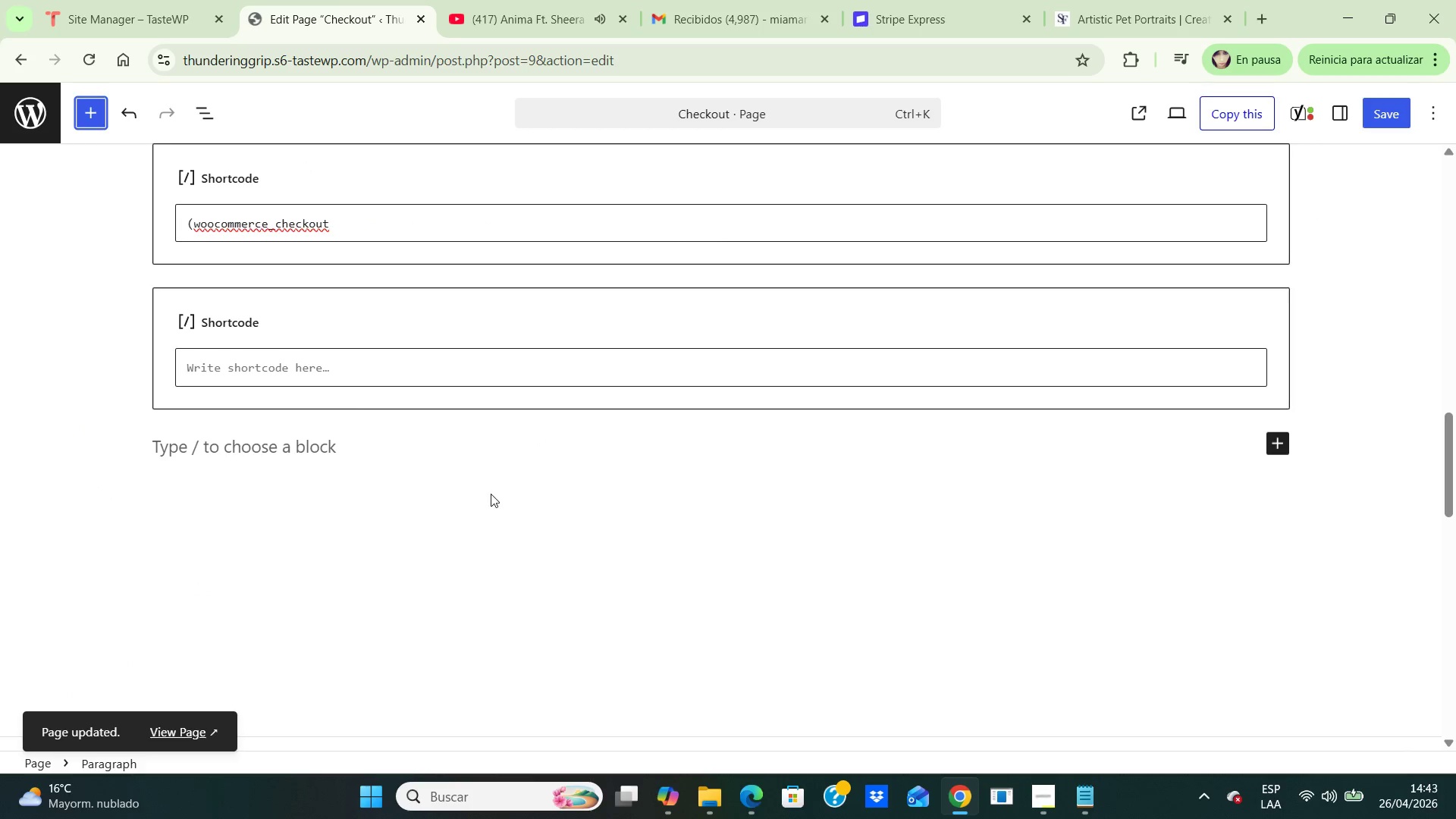 